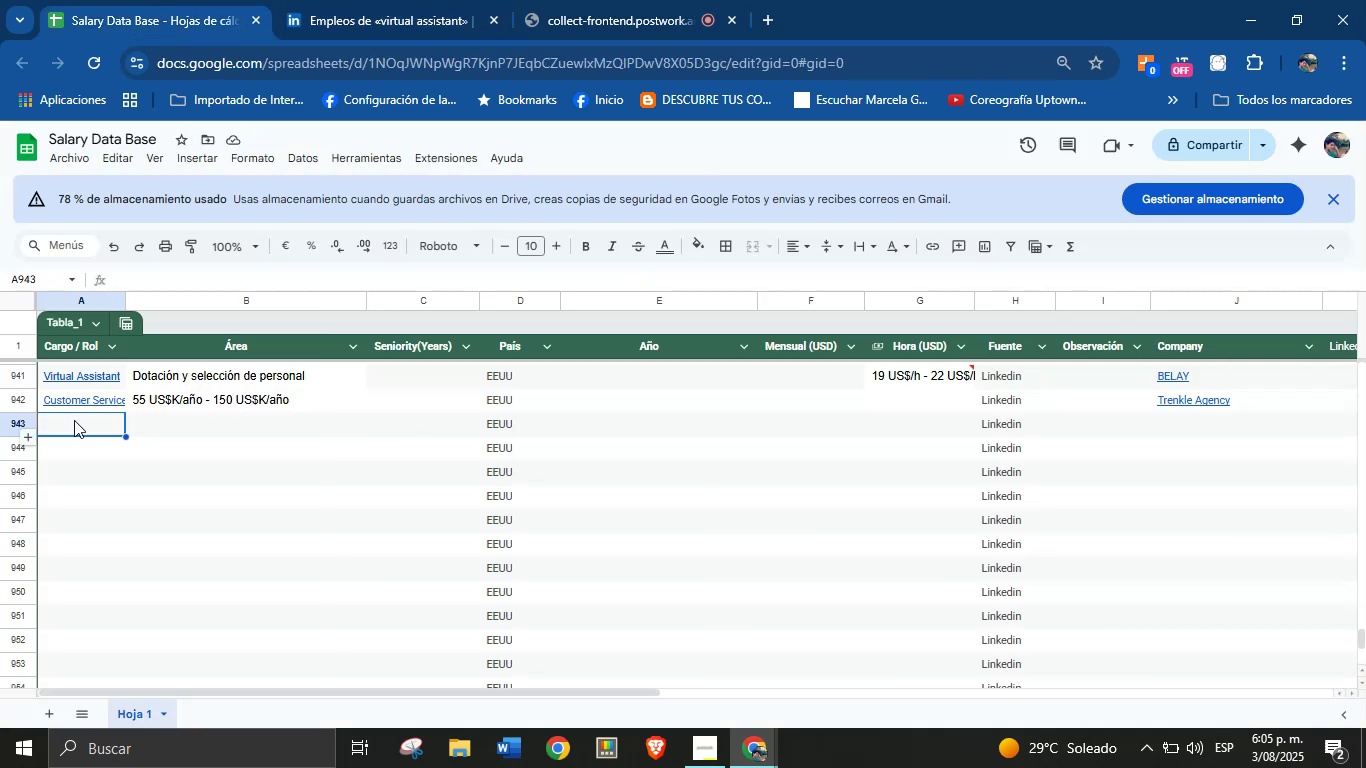 
key(Control+V)
 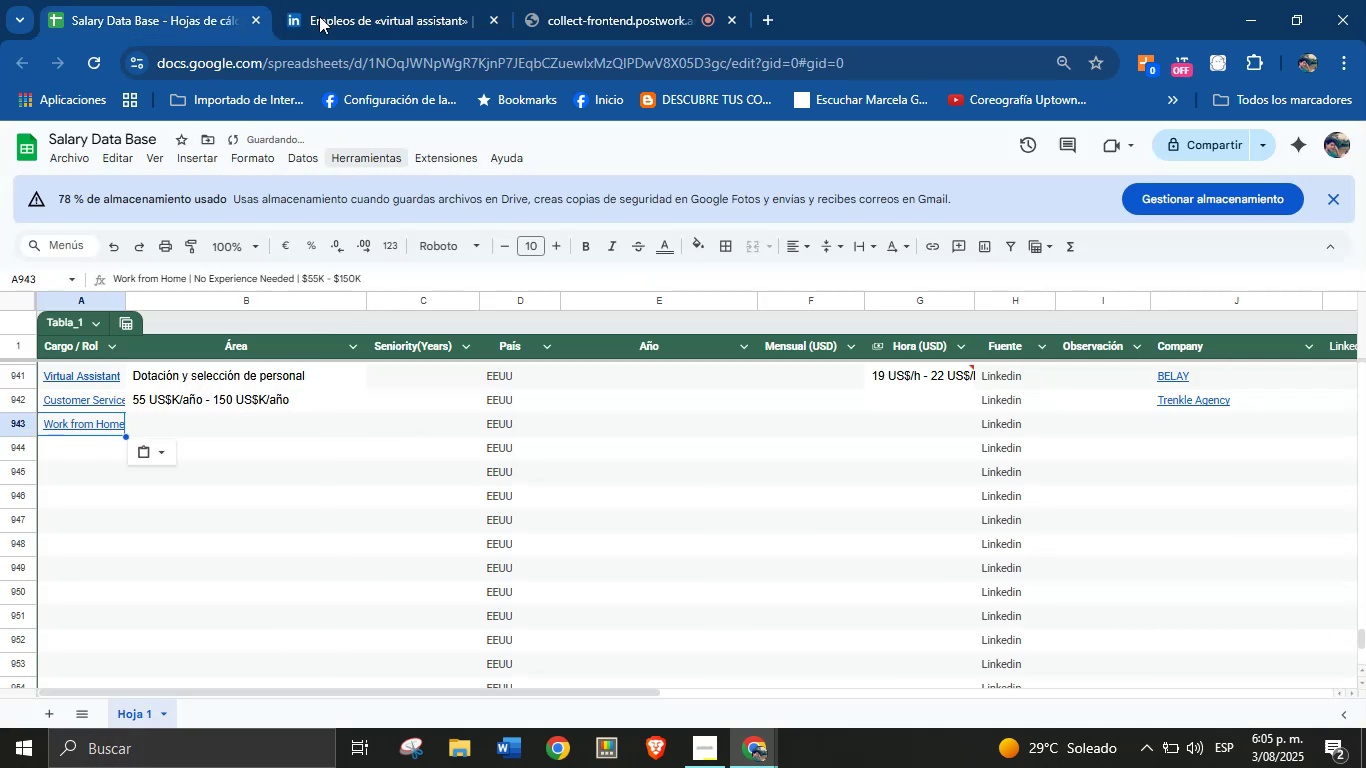 
left_click([301, 0])
 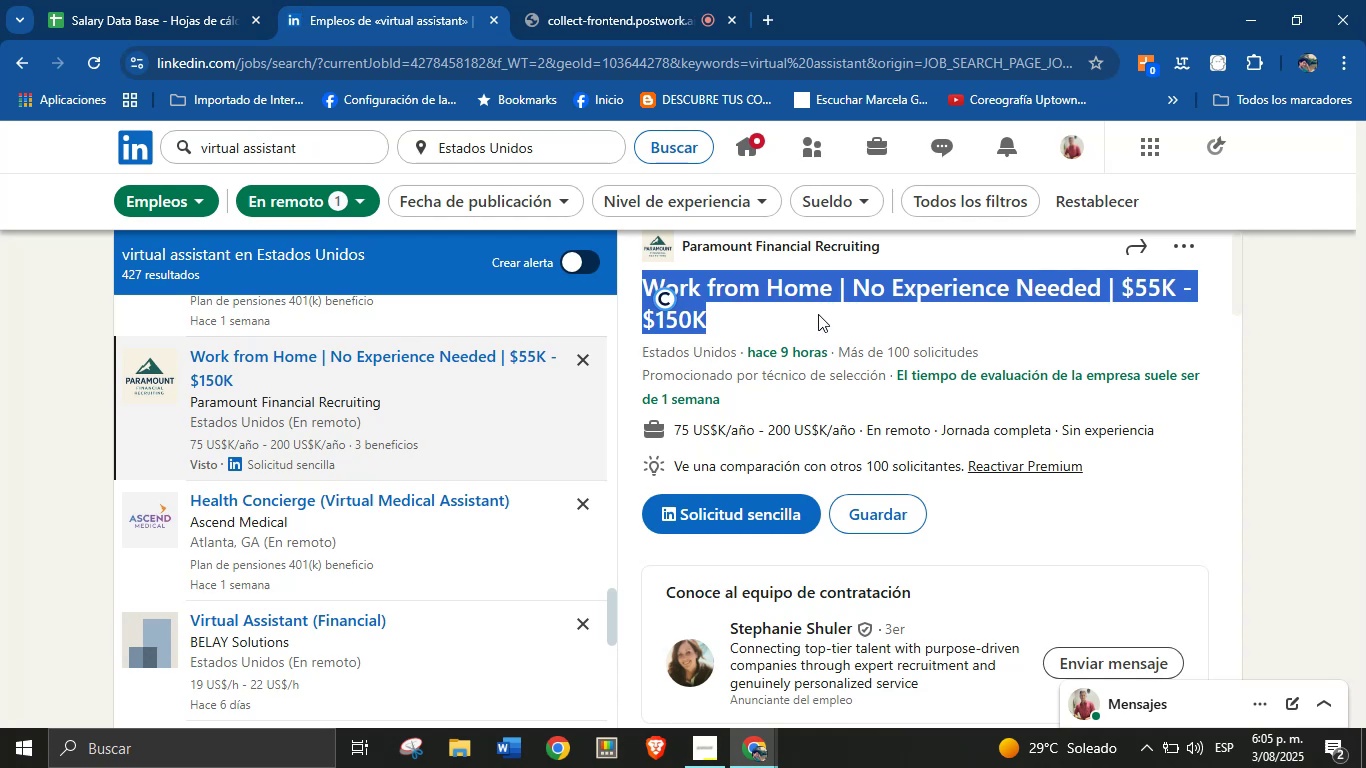 
left_click([805, 298])
 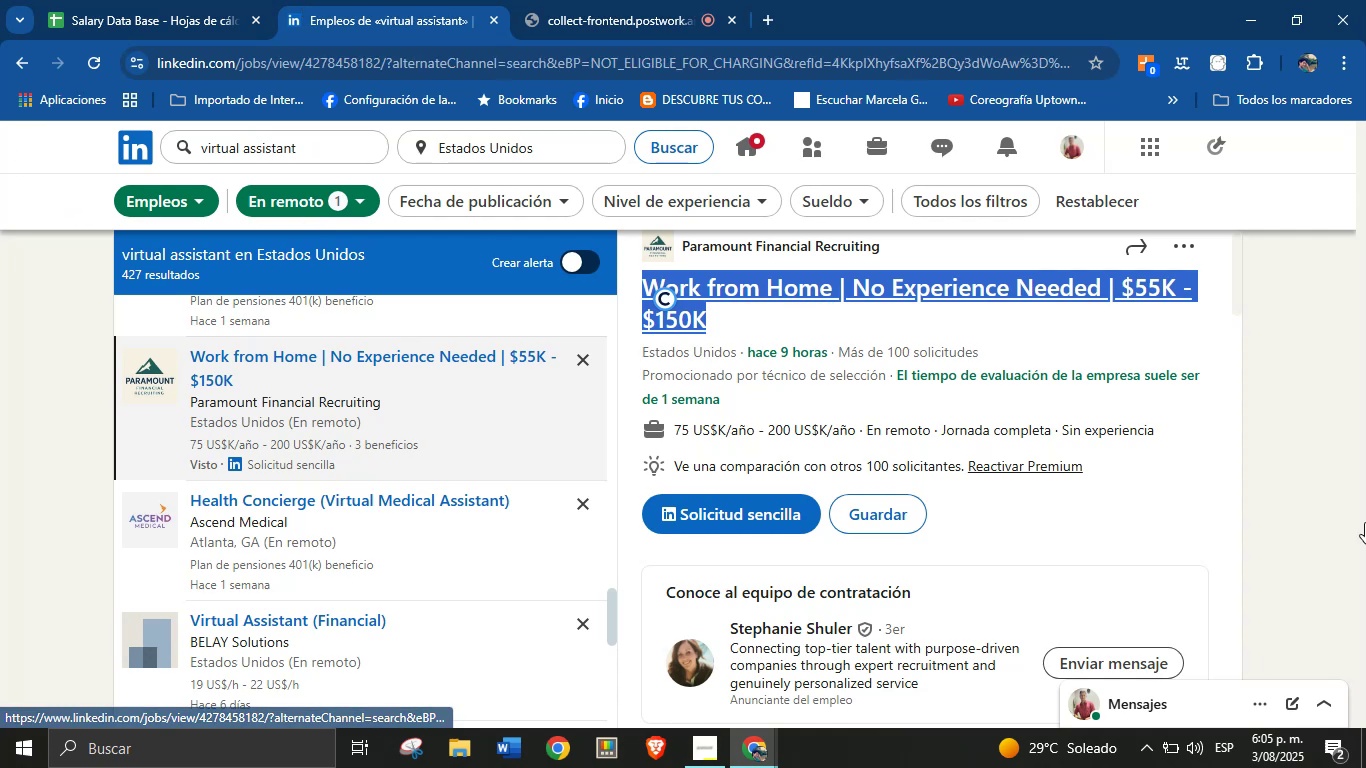 
scroll: coordinate [729, 318], scroll_direction: up, amount: 1.0
 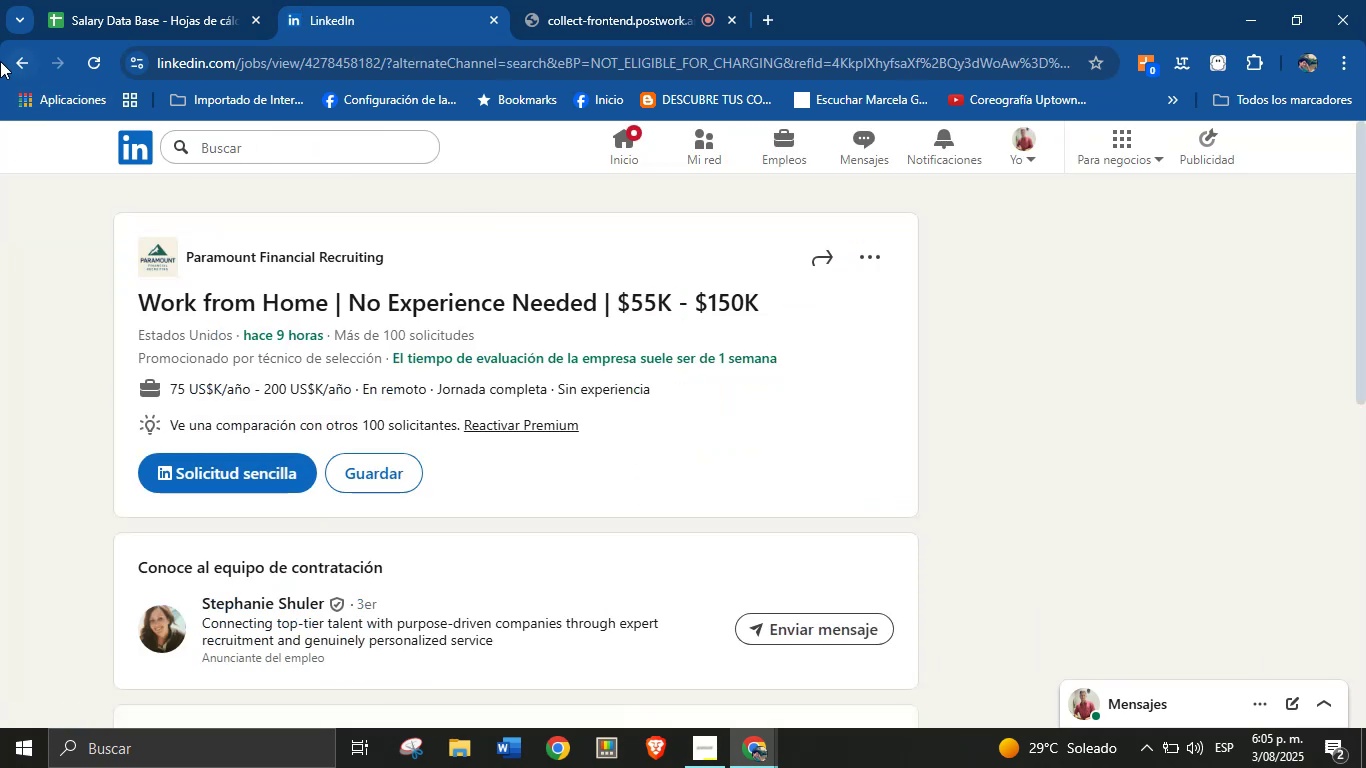 
left_click([16, 59])
 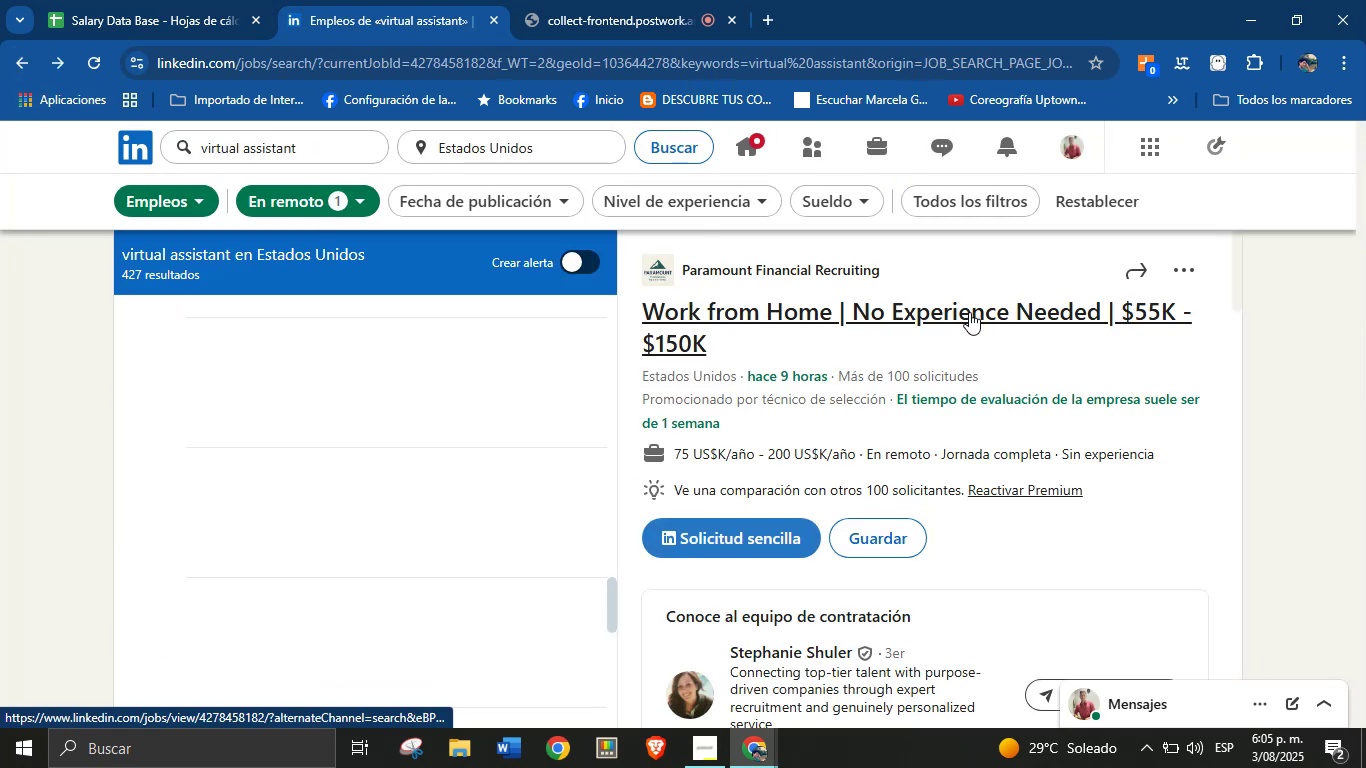 
left_click_drag(start_coordinate=[894, 261], to_coordinate=[683, 273])
 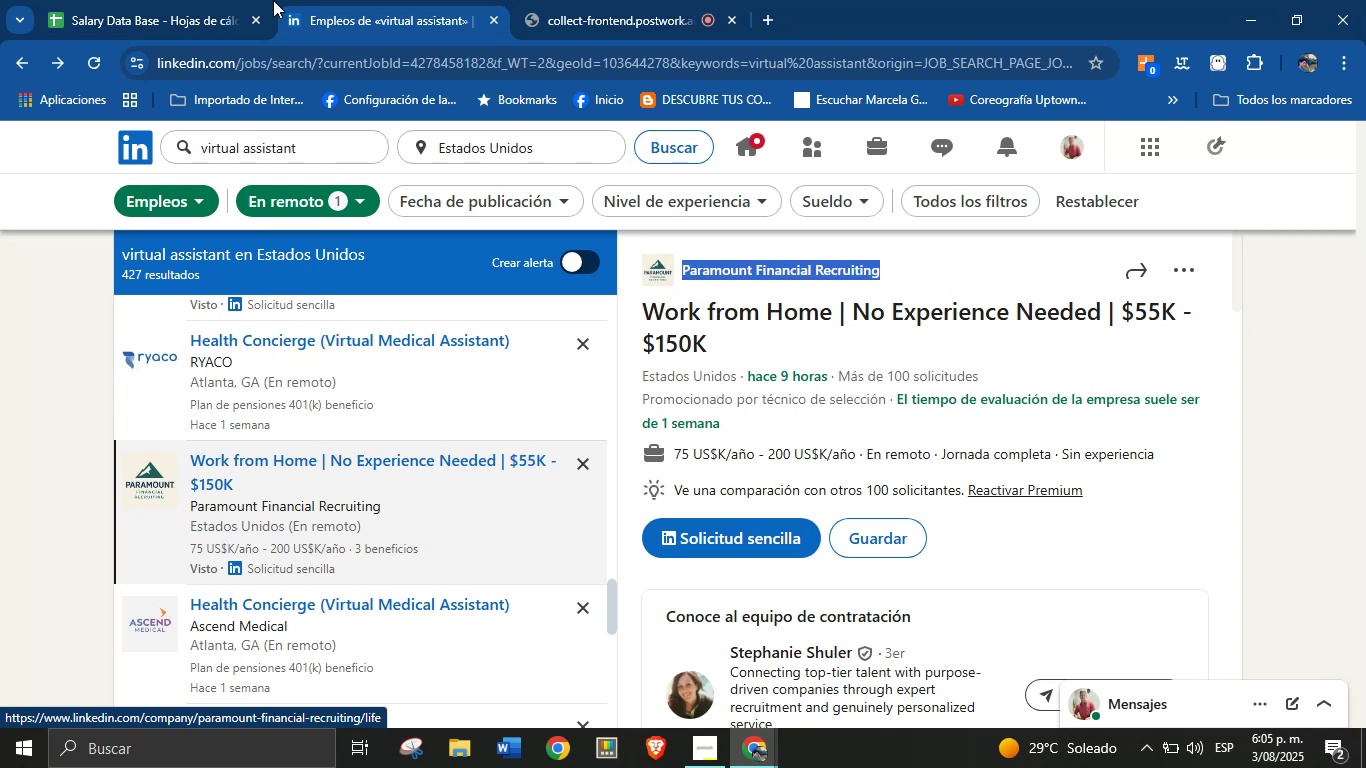 
key(Control+C)
 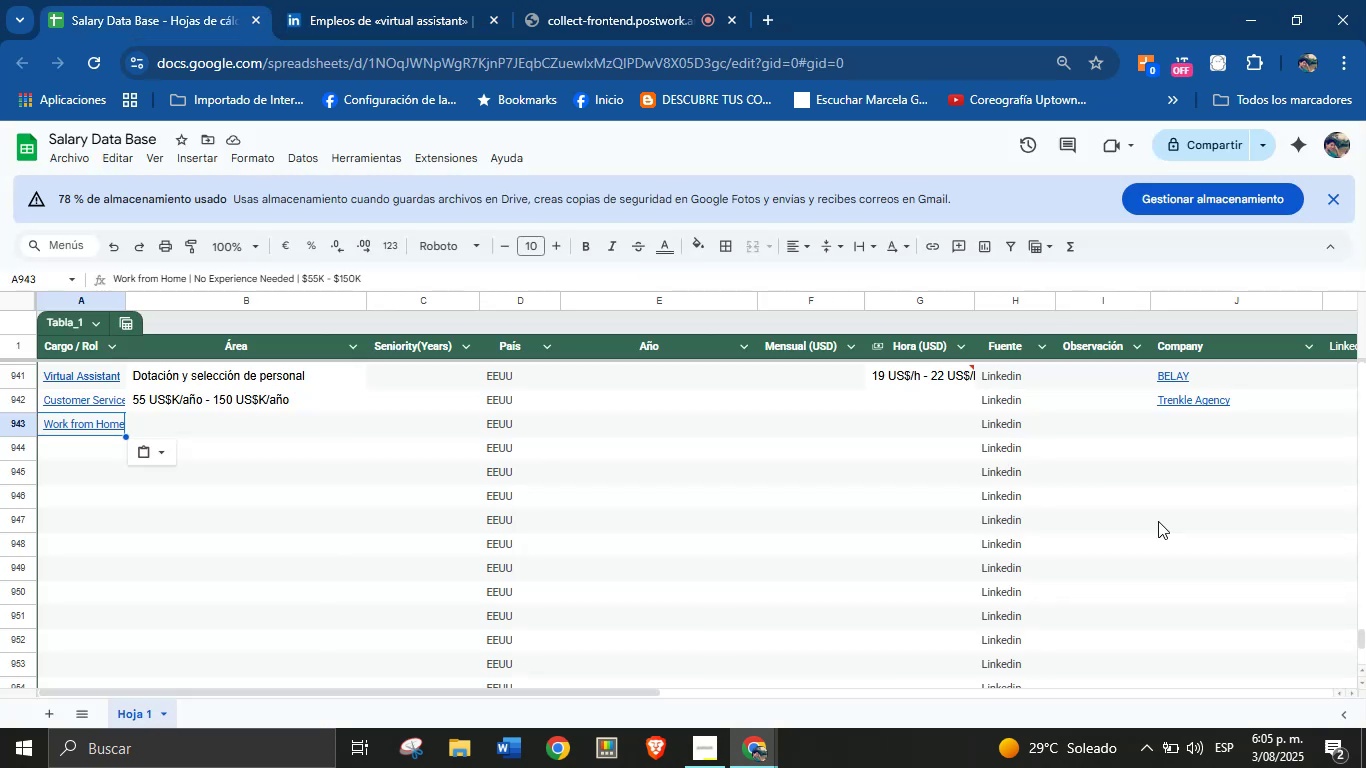 
left_click([1178, 424])
 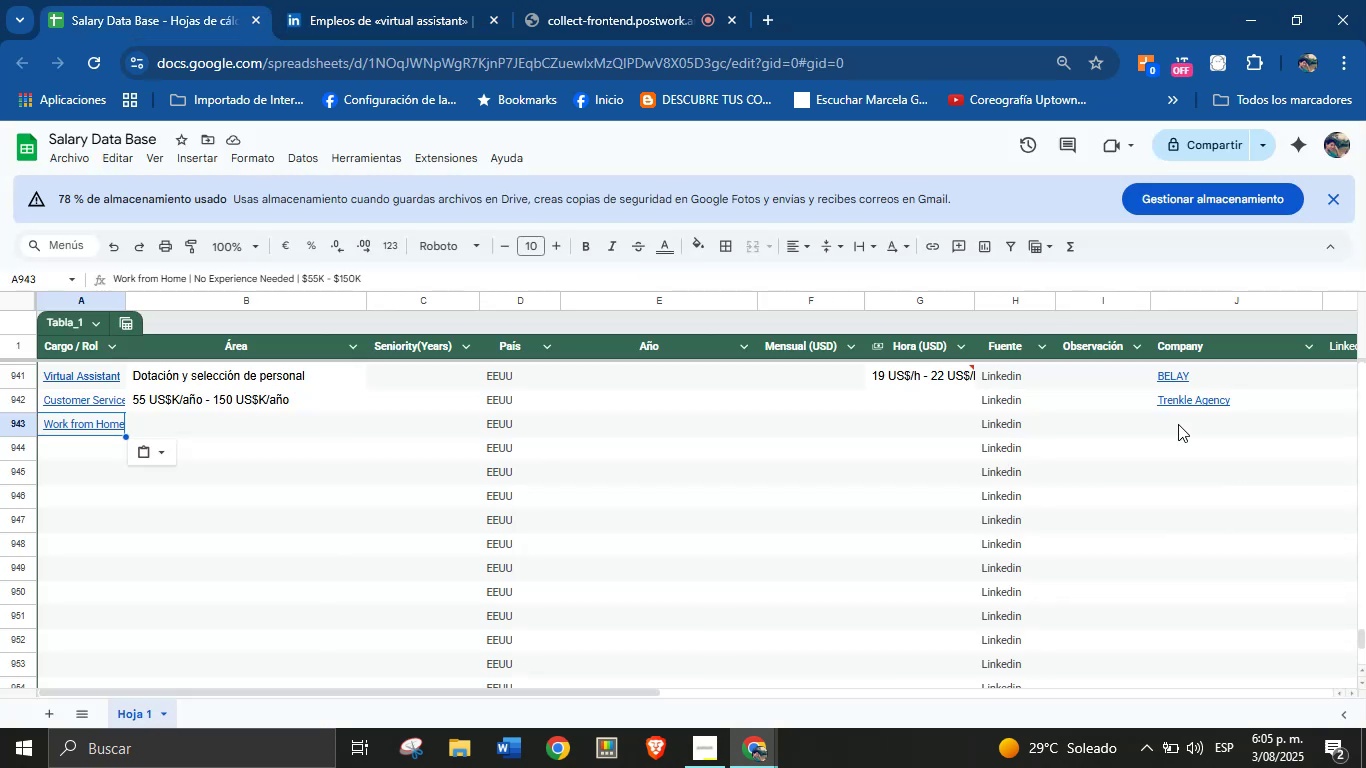 
key(Control+V)
 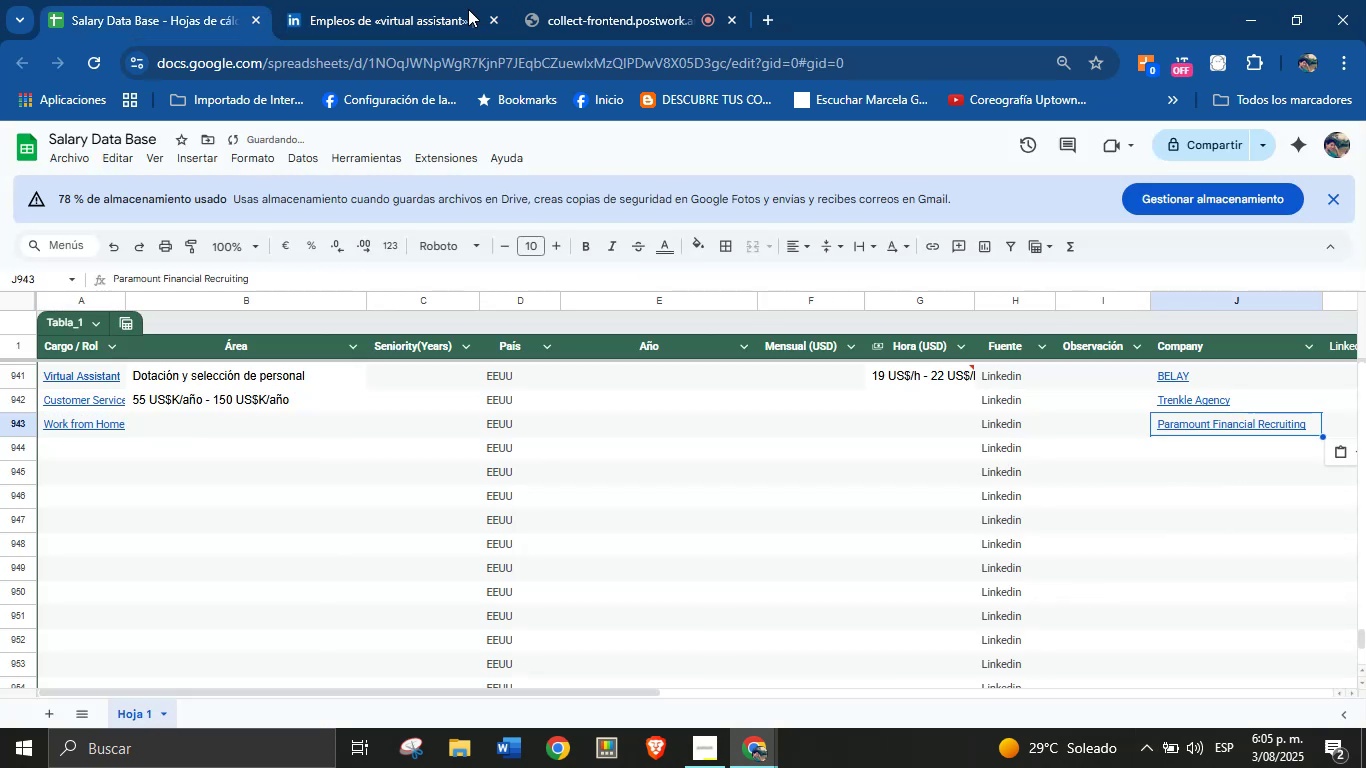 
left_click([438, 0])
 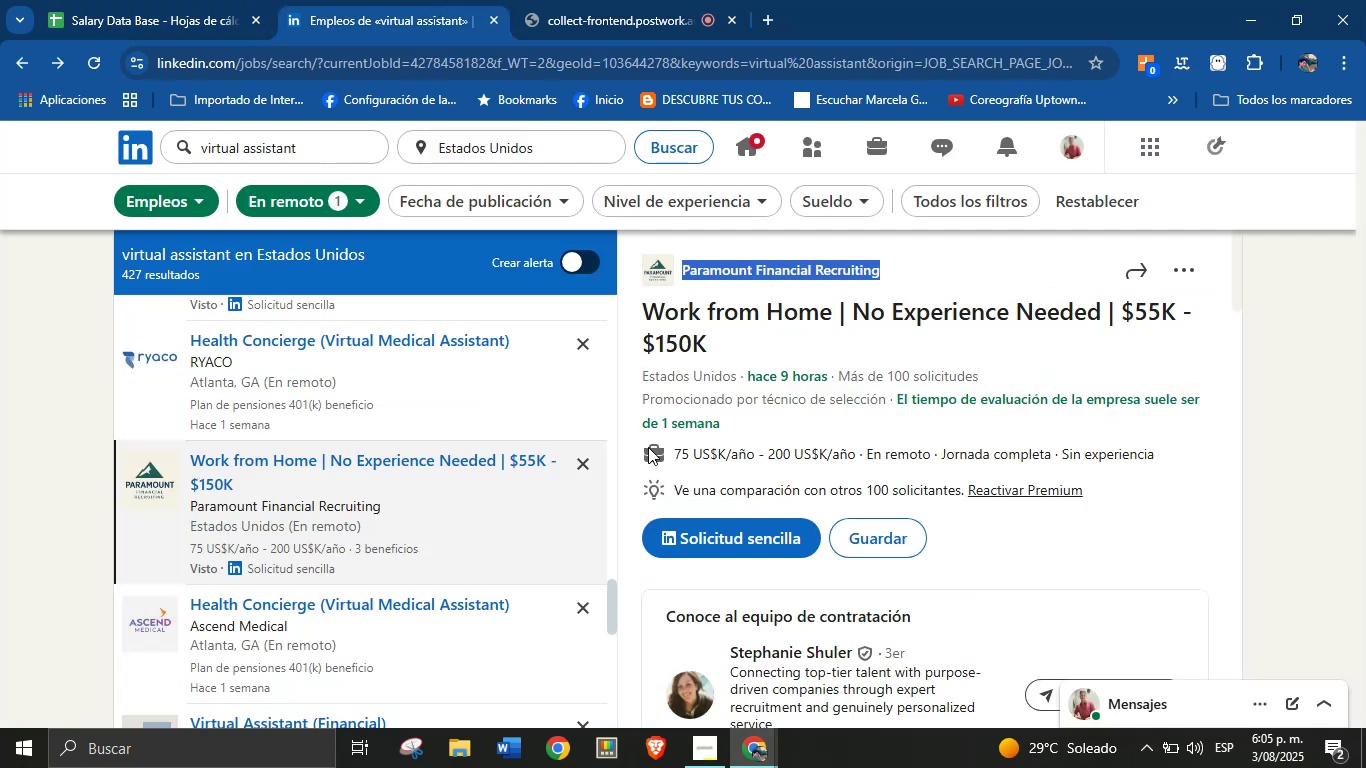 
left_click_drag(start_coordinate=[673, 450], to_coordinate=[857, 447])
 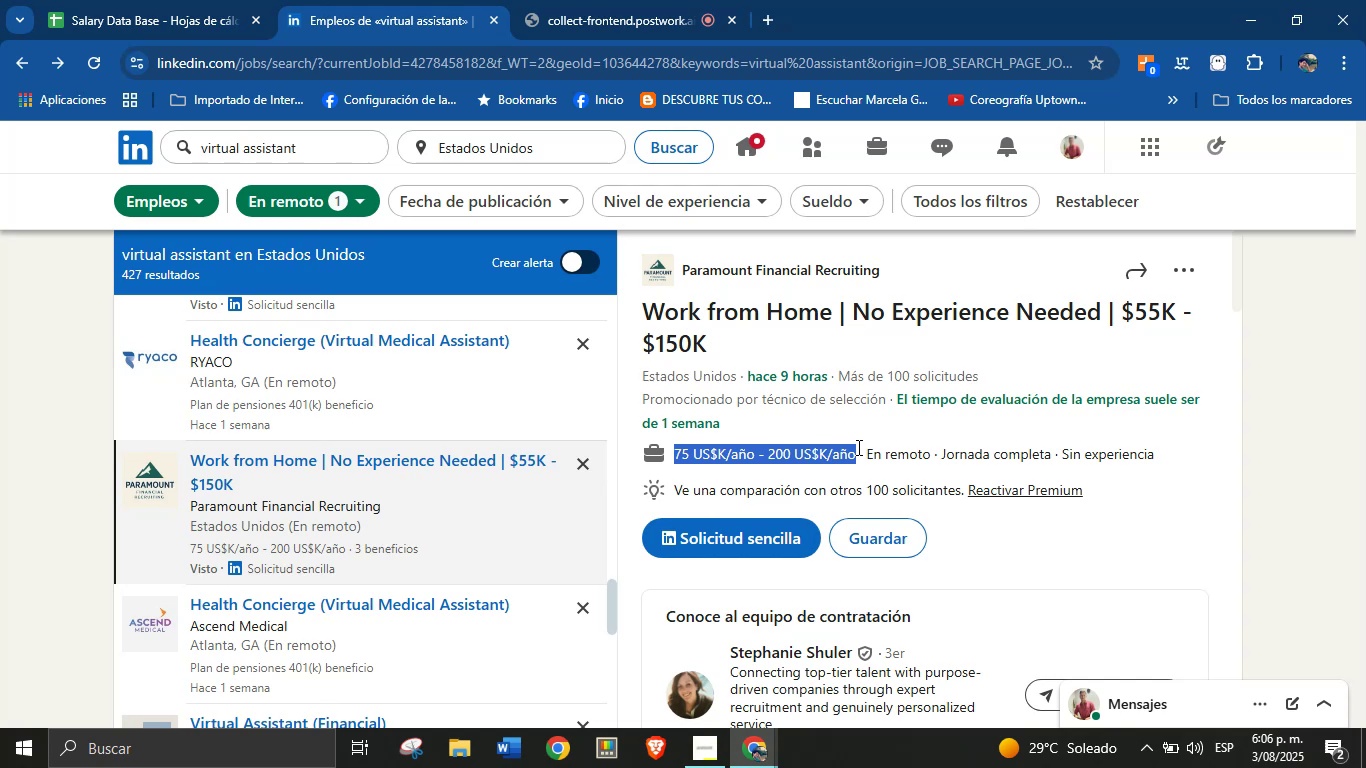 
key(Control+C)
 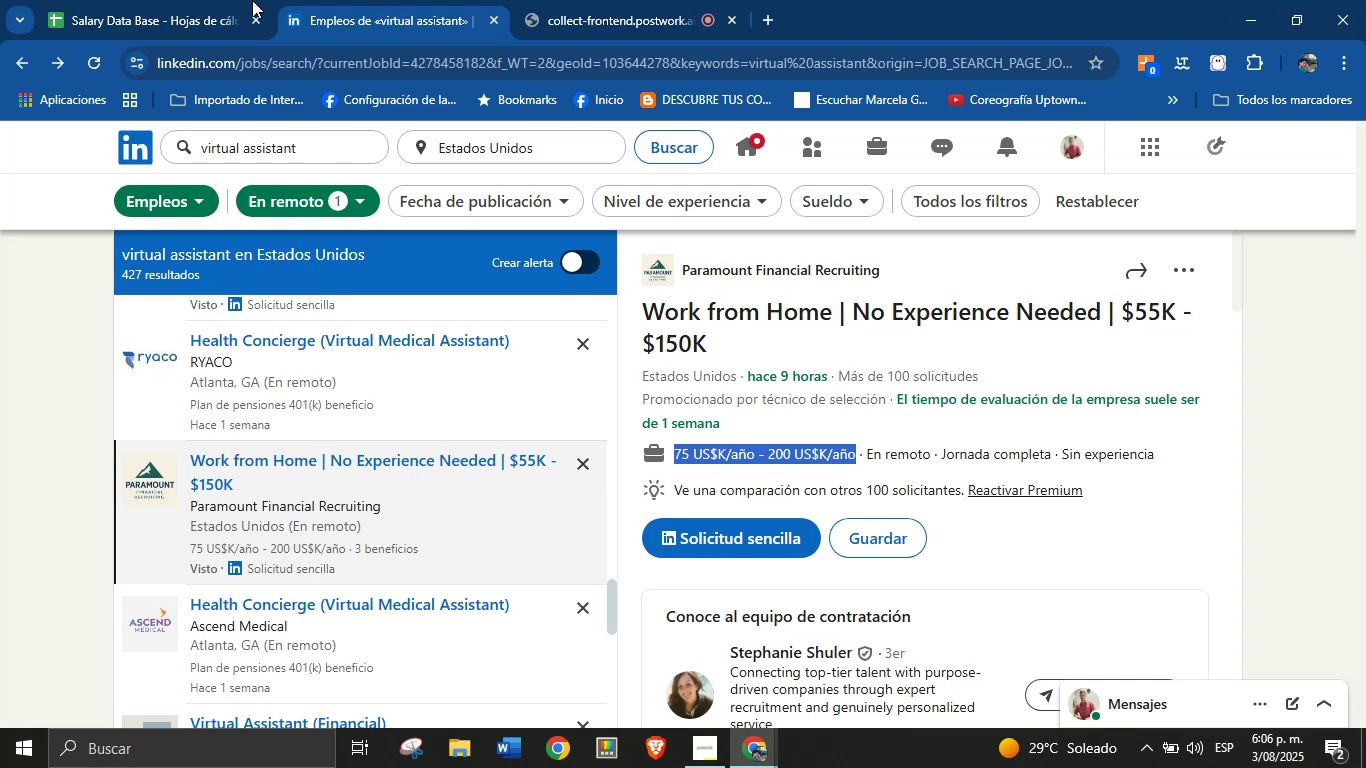 
left_click([239, 0])
 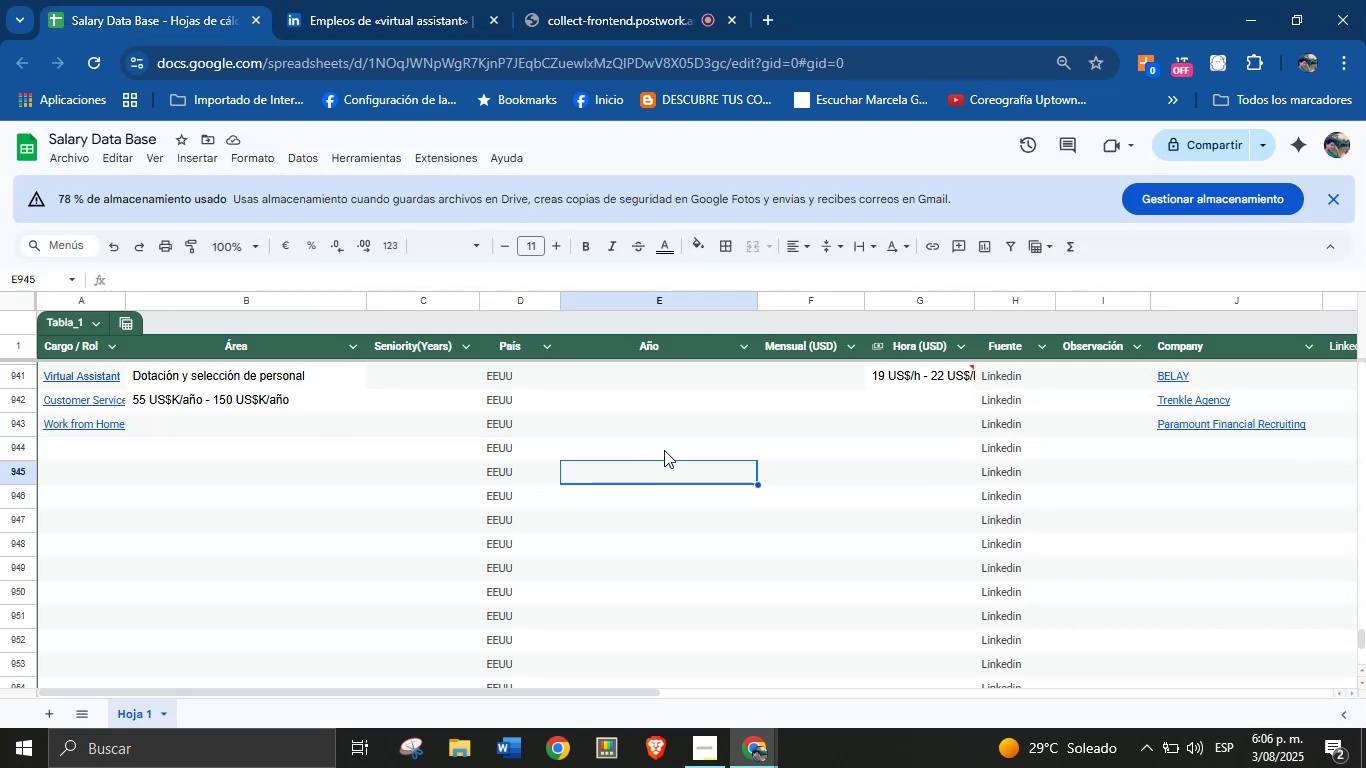 
hold_key(key=ControlLeft, duration=0.32)
 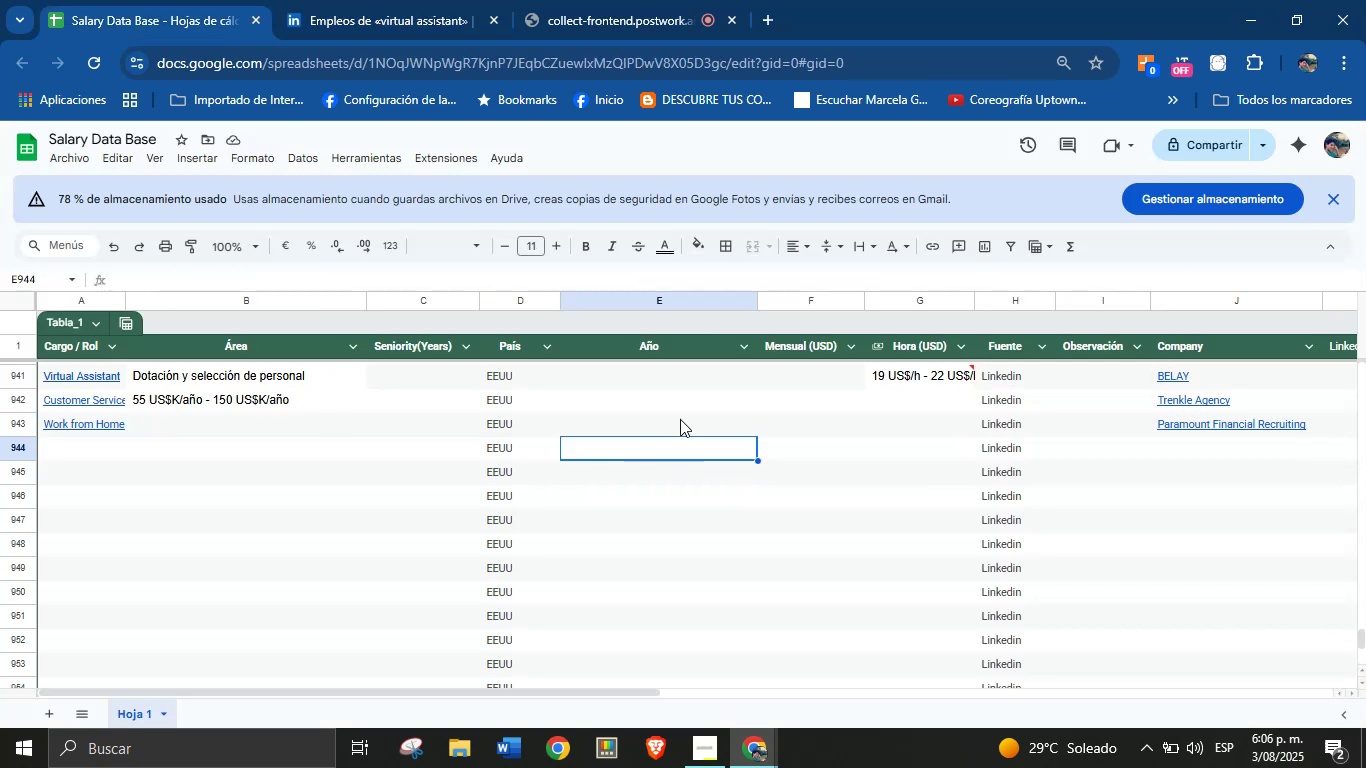 
left_click([680, 419])
 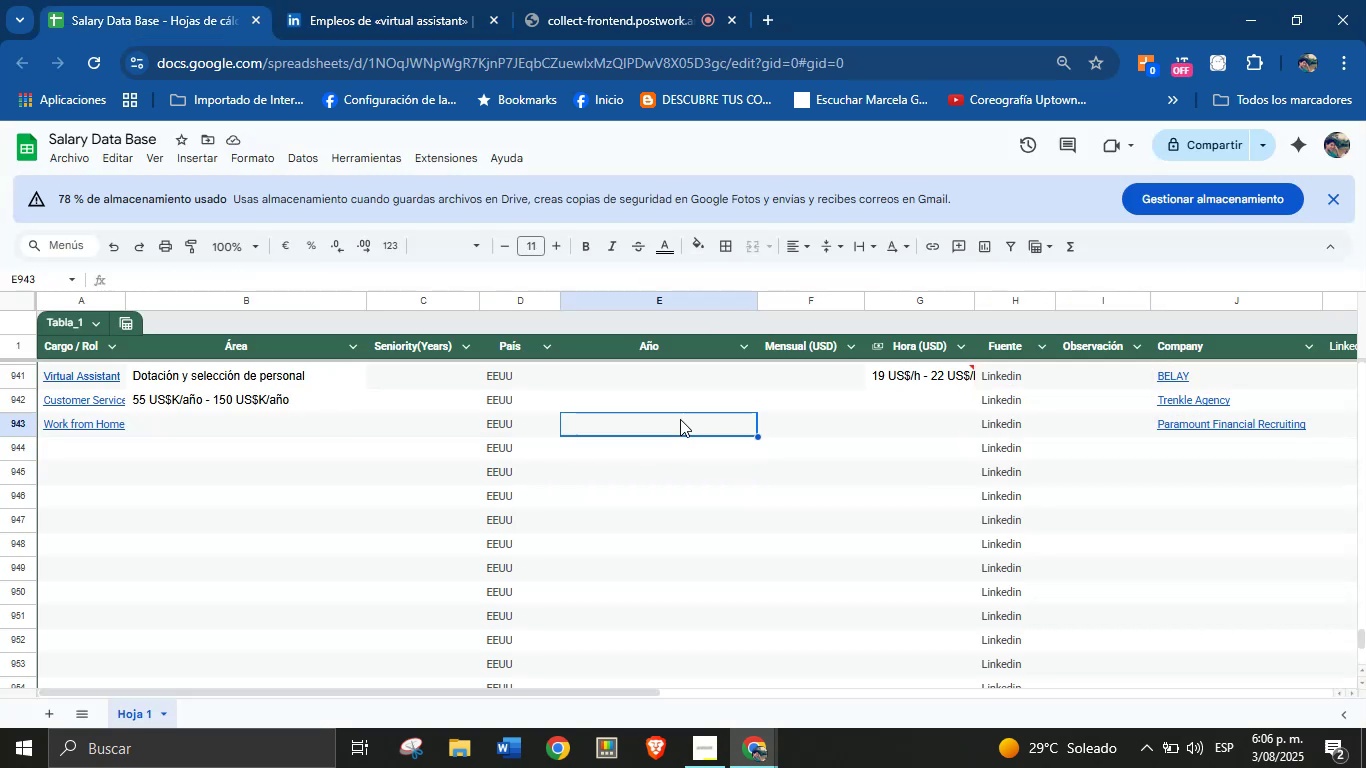 
key(Control+V)
 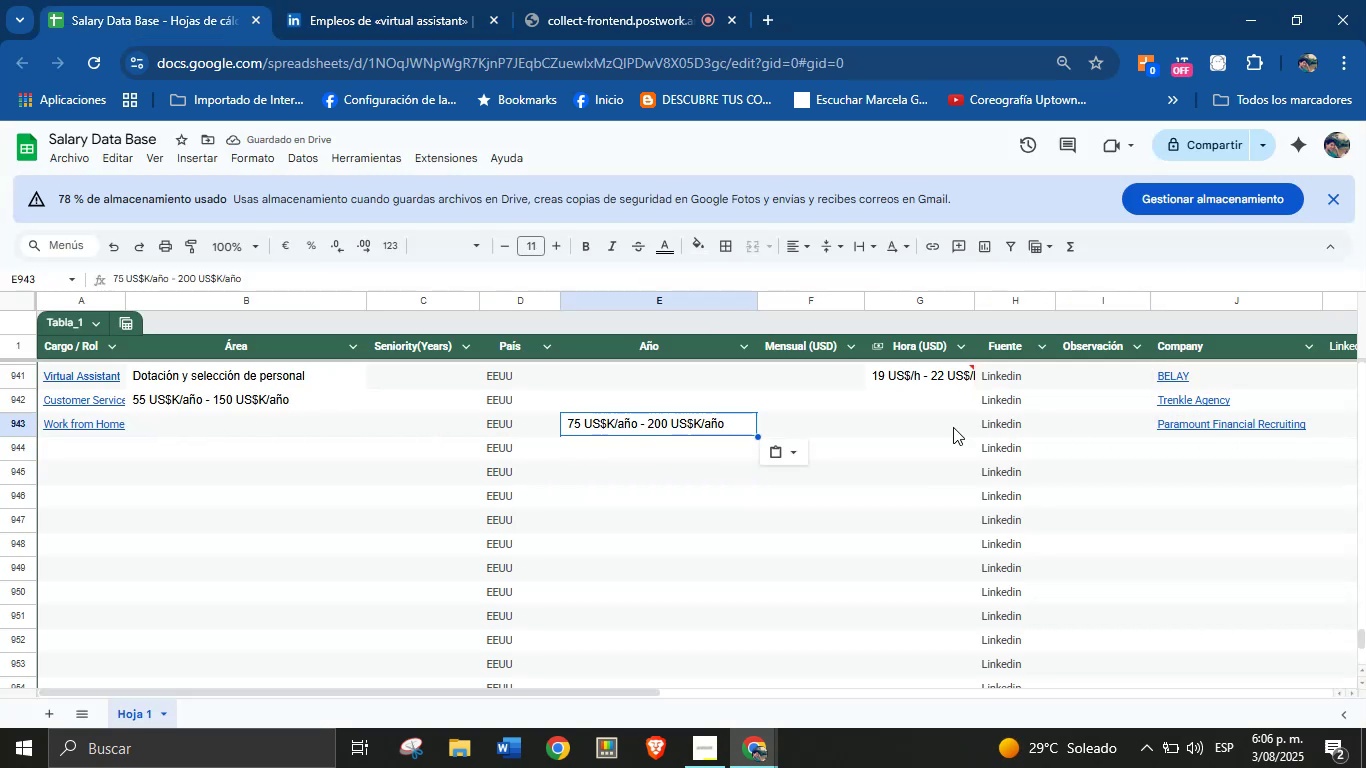 
left_click([281, 426])
 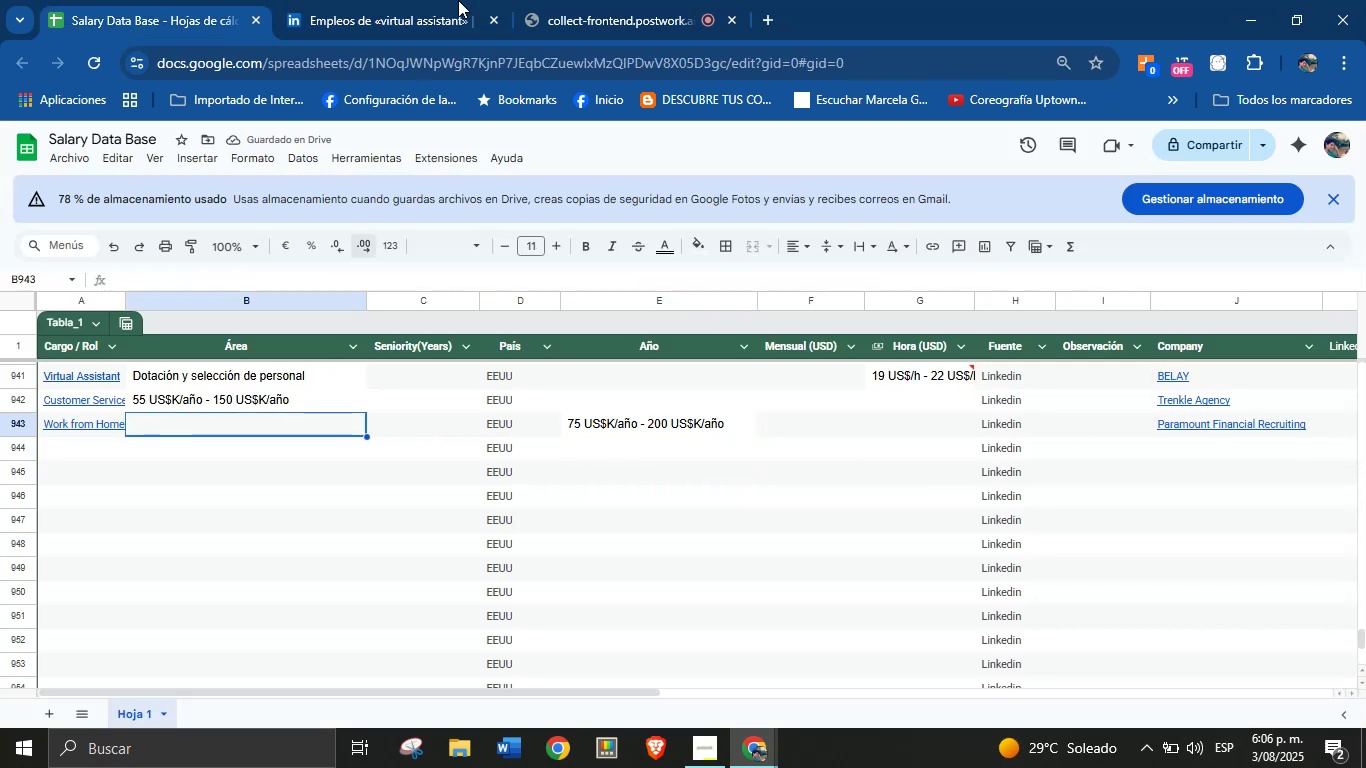 
left_click([481, 0])
 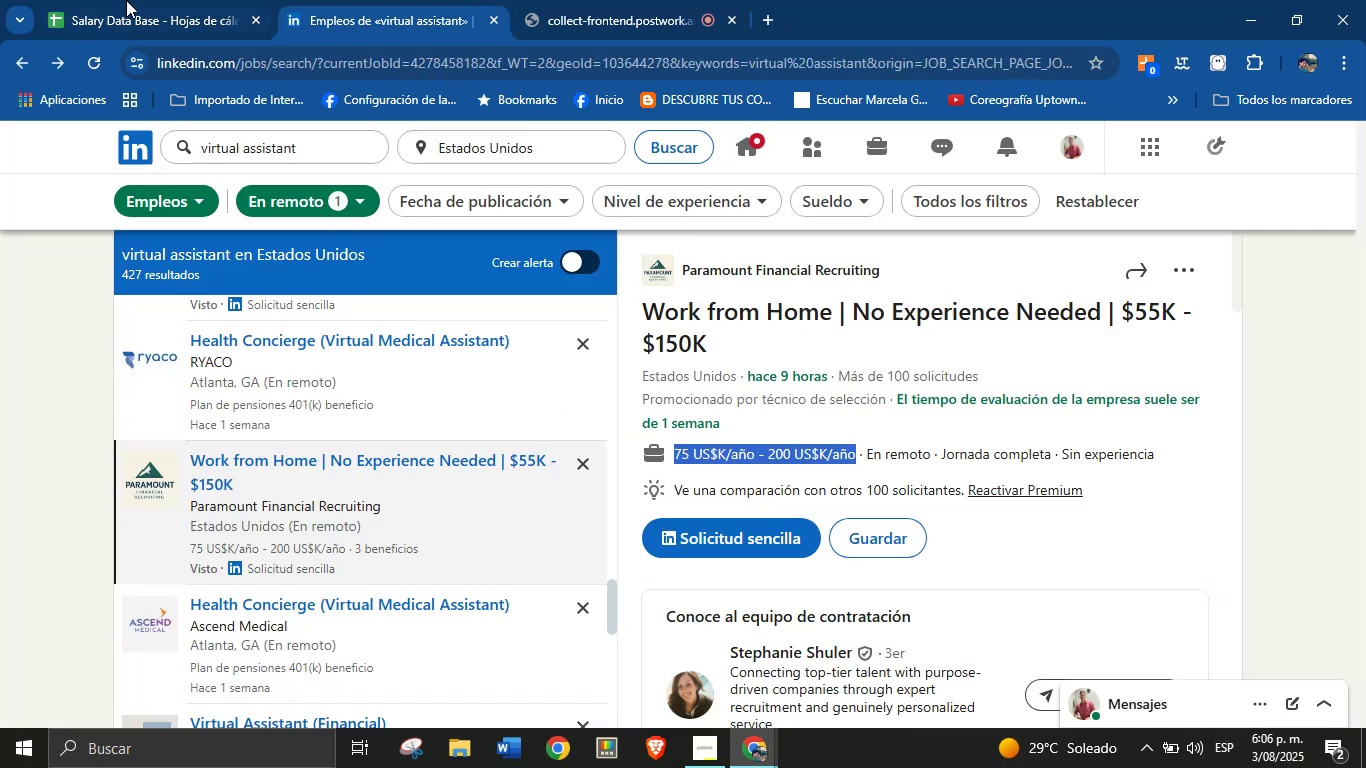 
left_click([172, 0])
 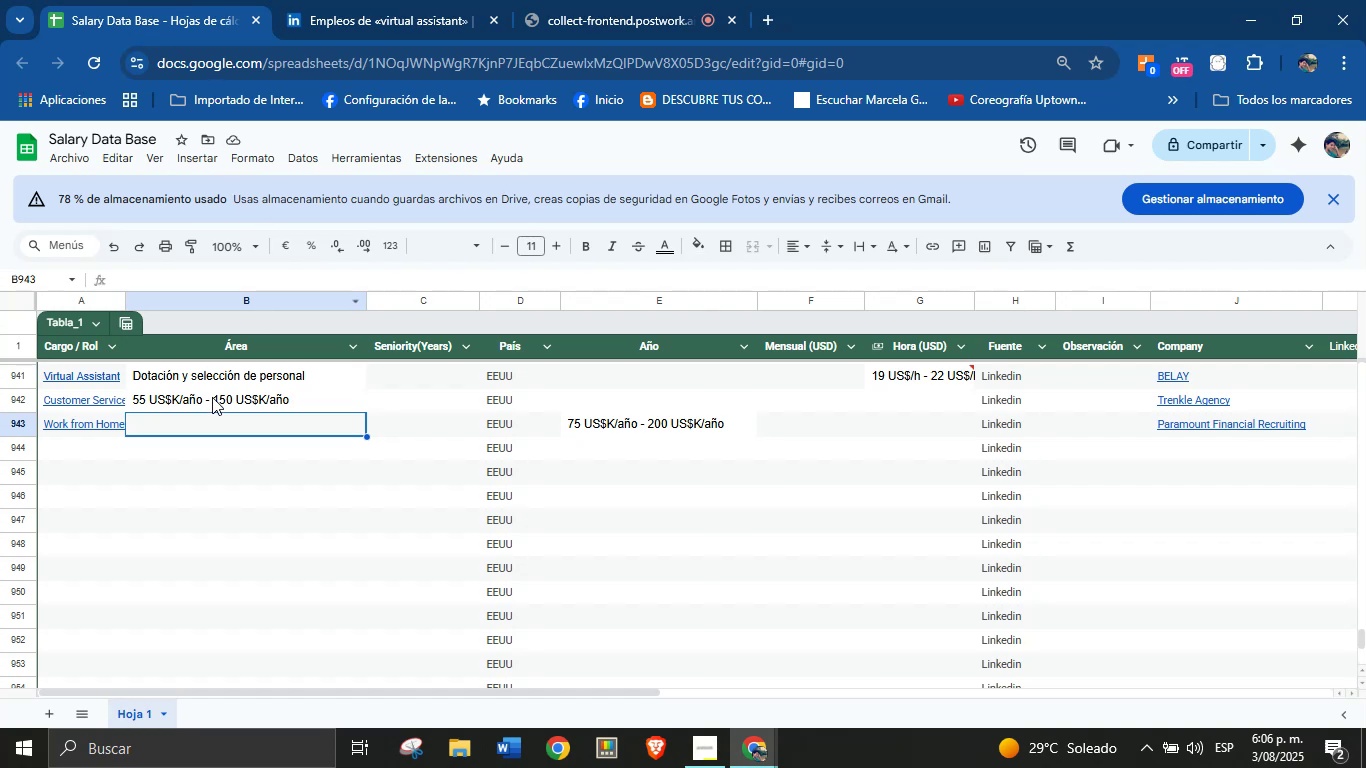 
left_click([212, 397])
 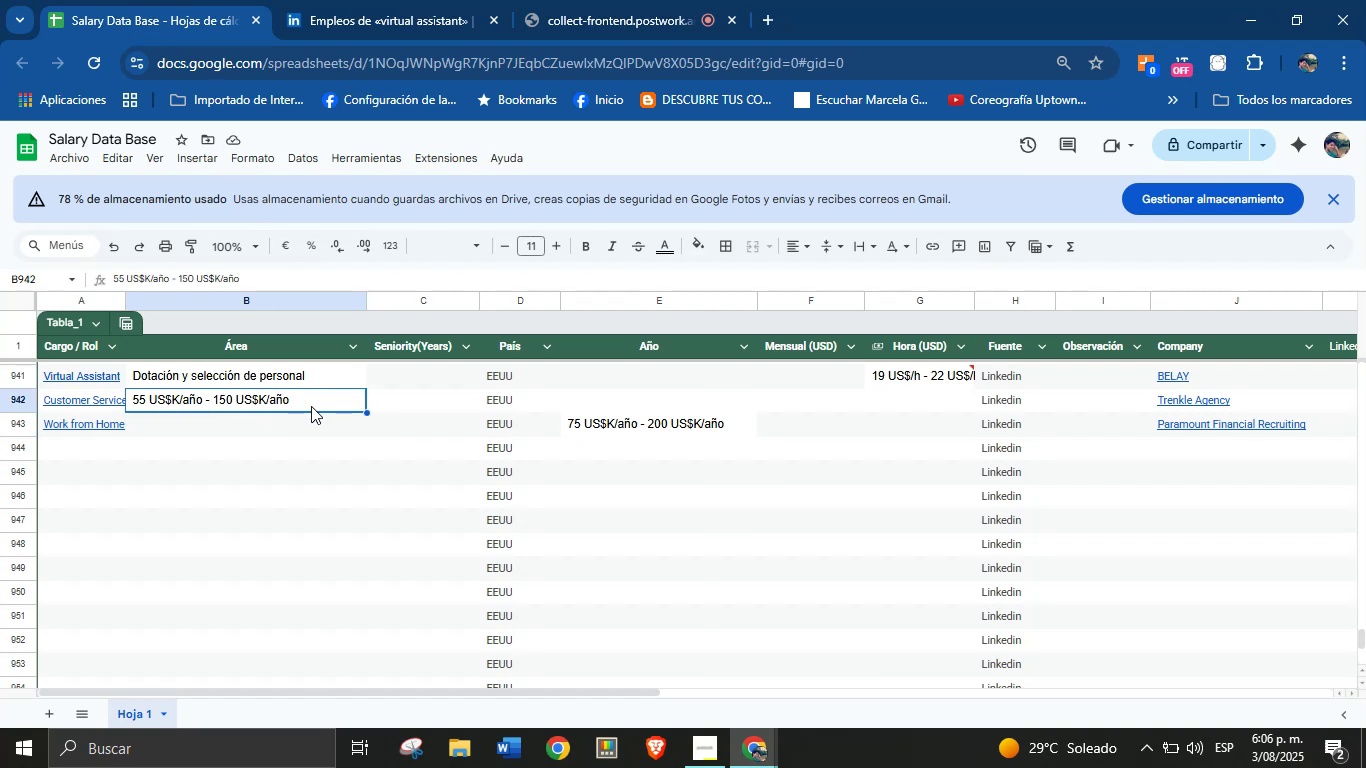 
double_click([314, 399])
 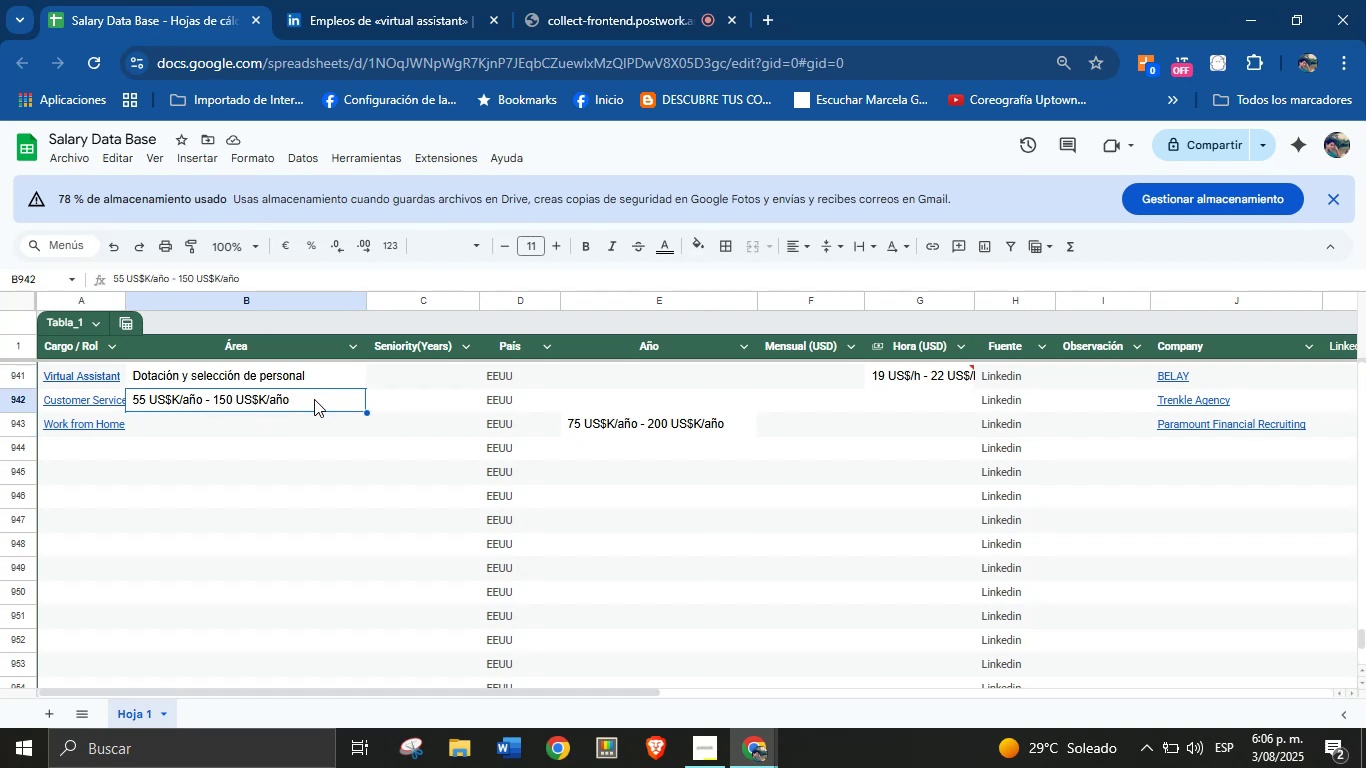 
triple_click([314, 399])
 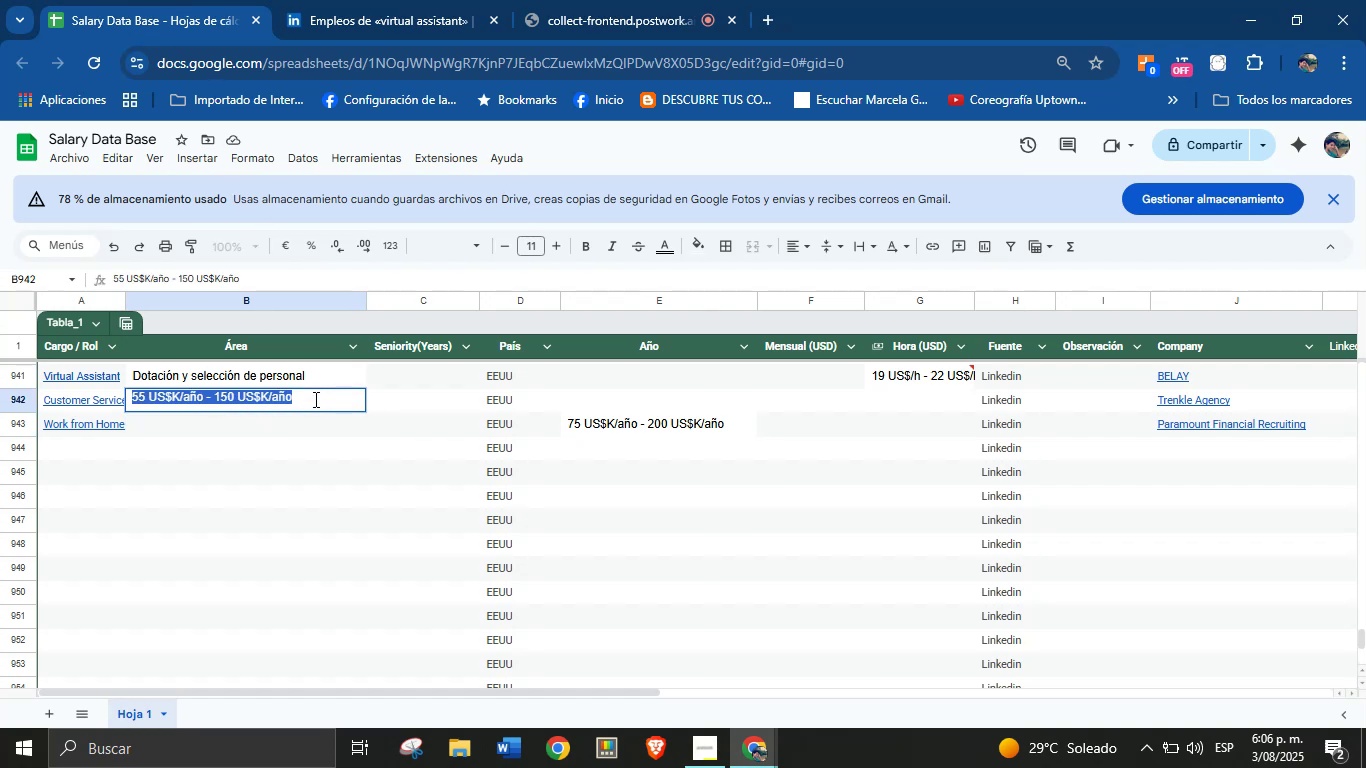 
key(Control+C)
 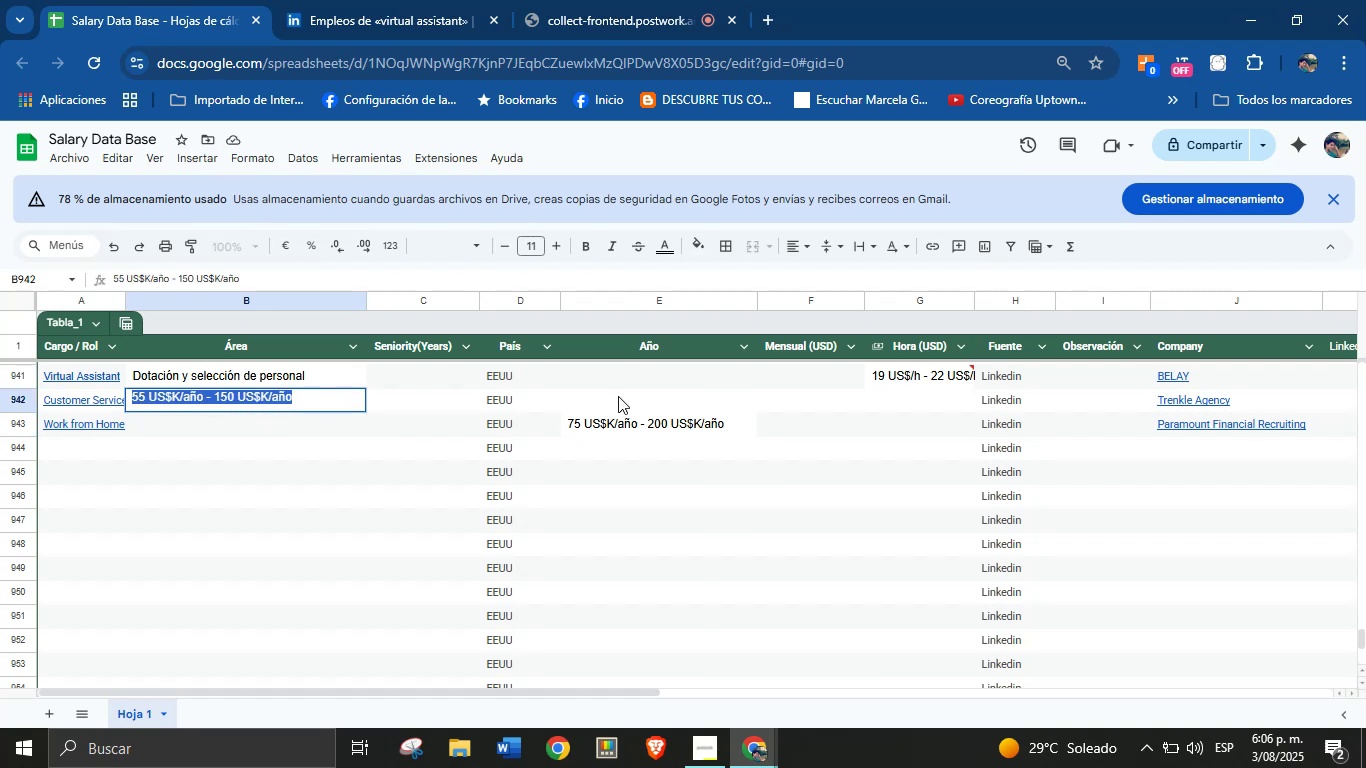 
left_click([619, 394])
 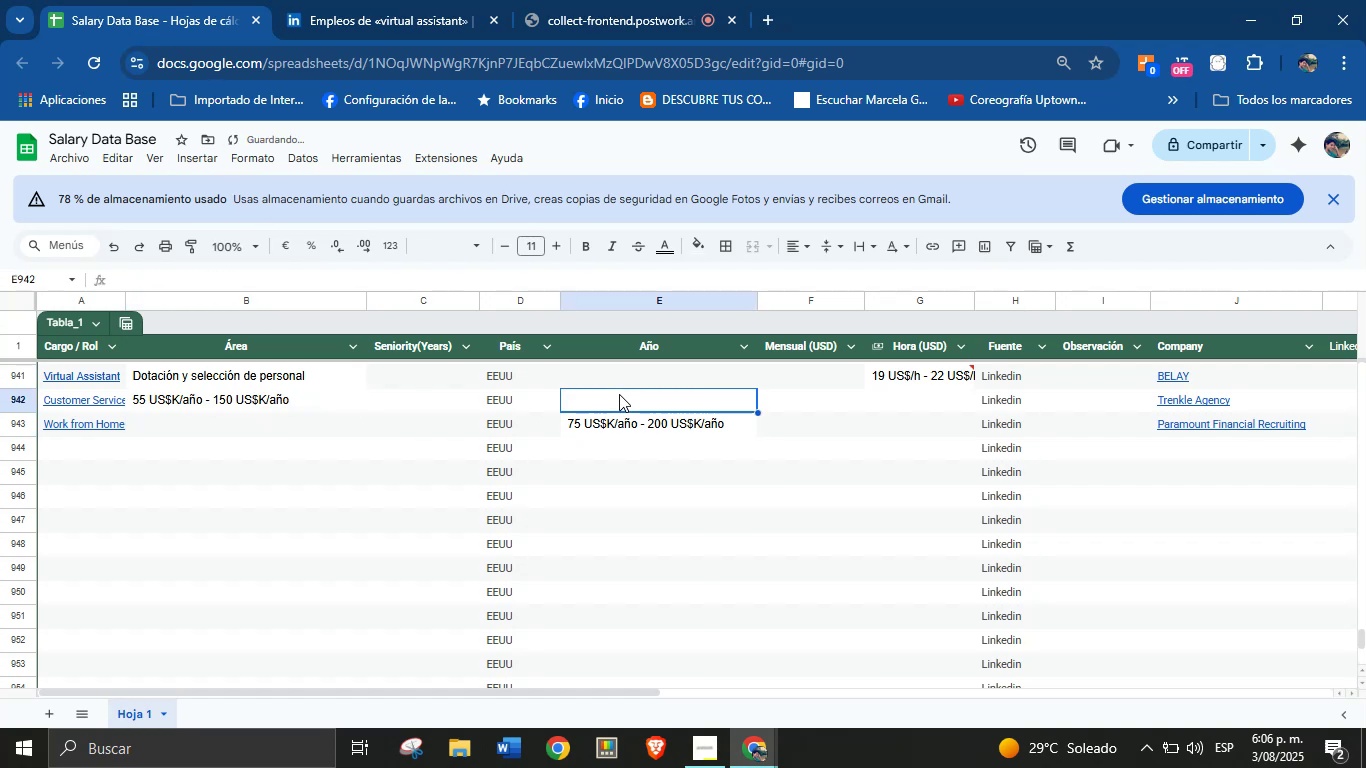 
key(Control+V)
 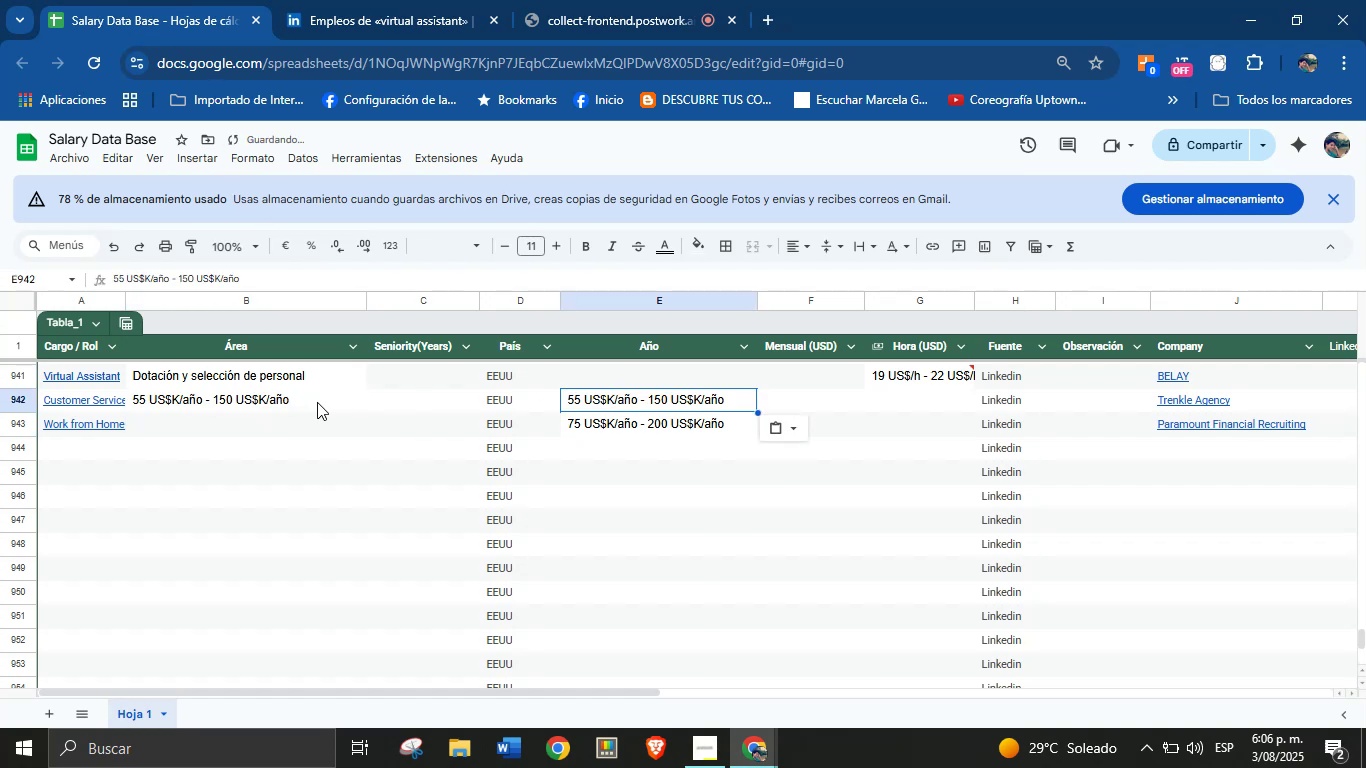 
left_click([306, 402])
 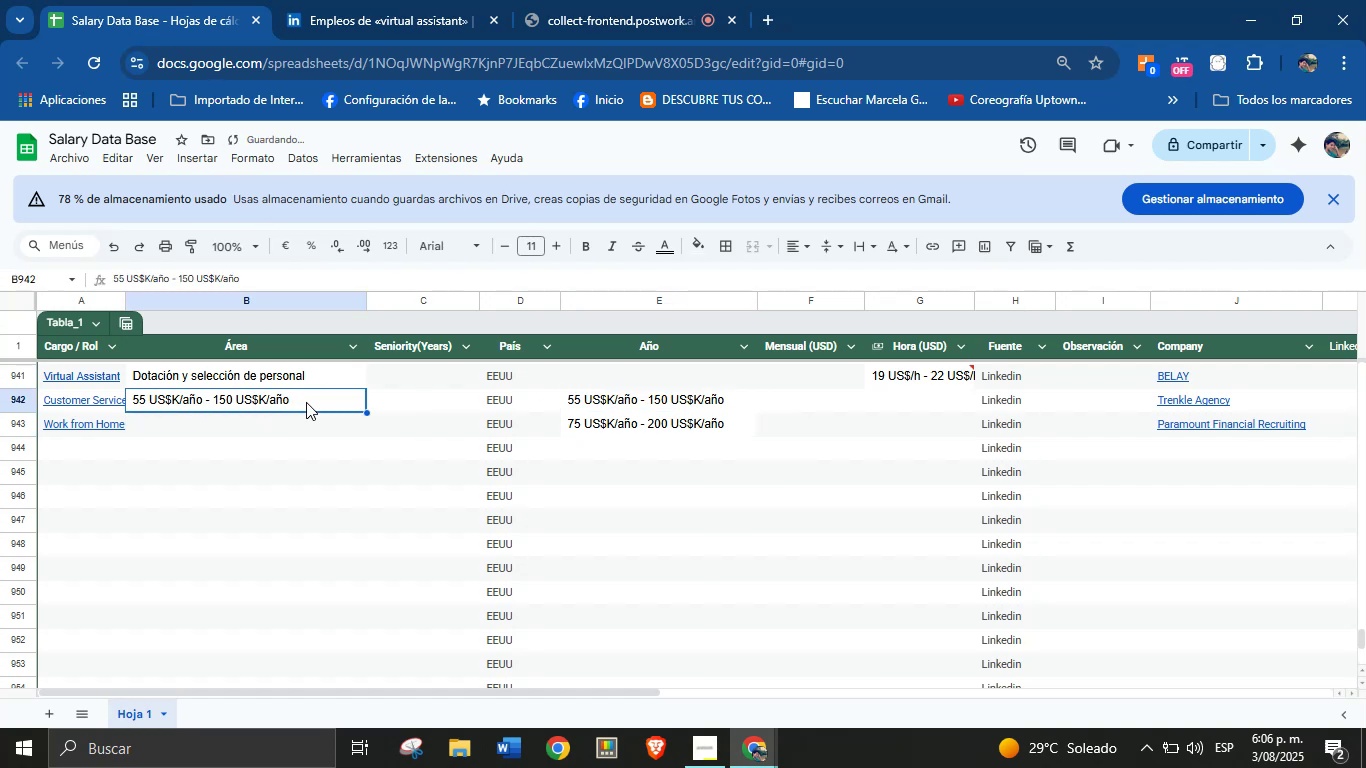 
key(Backspace)
 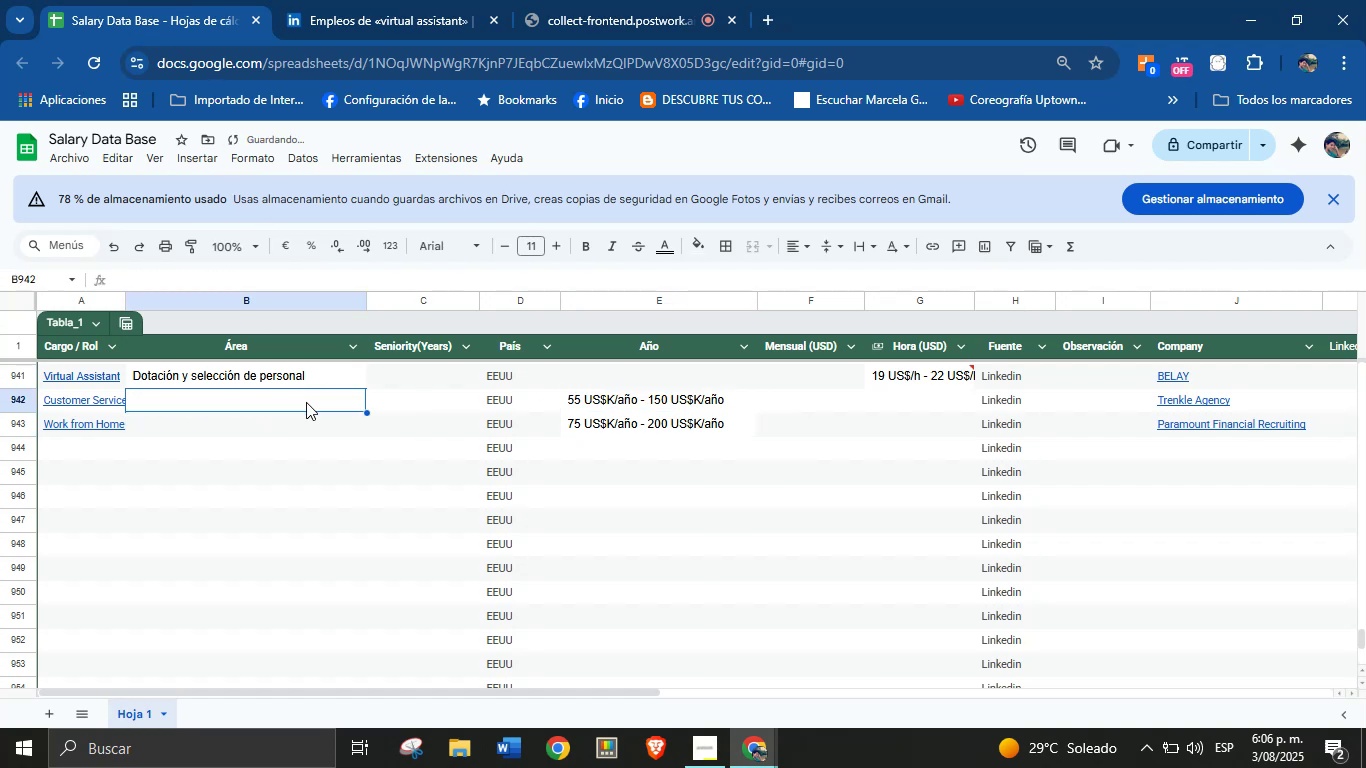 
scroll: coordinate [307, 406], scroll_direction: up, amount: 1.0
 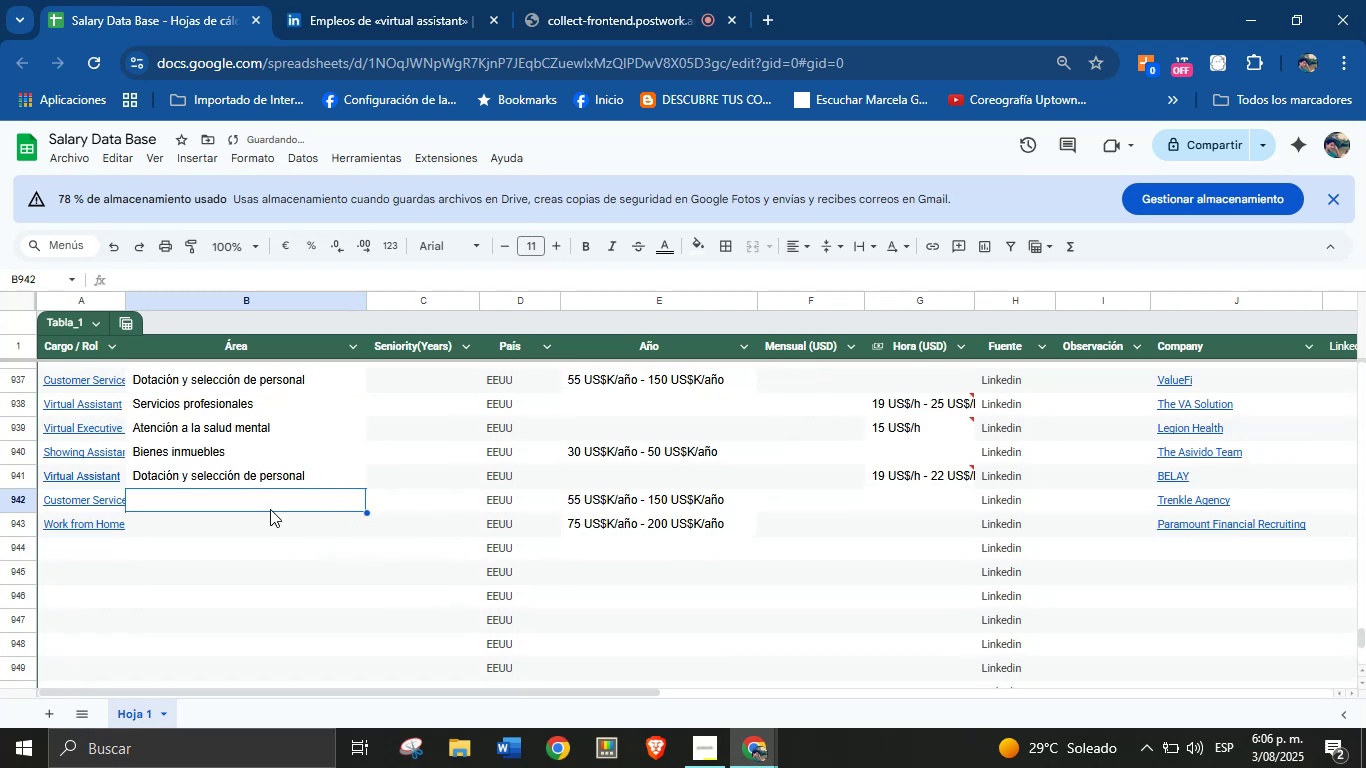 
left_click([400, 0])
 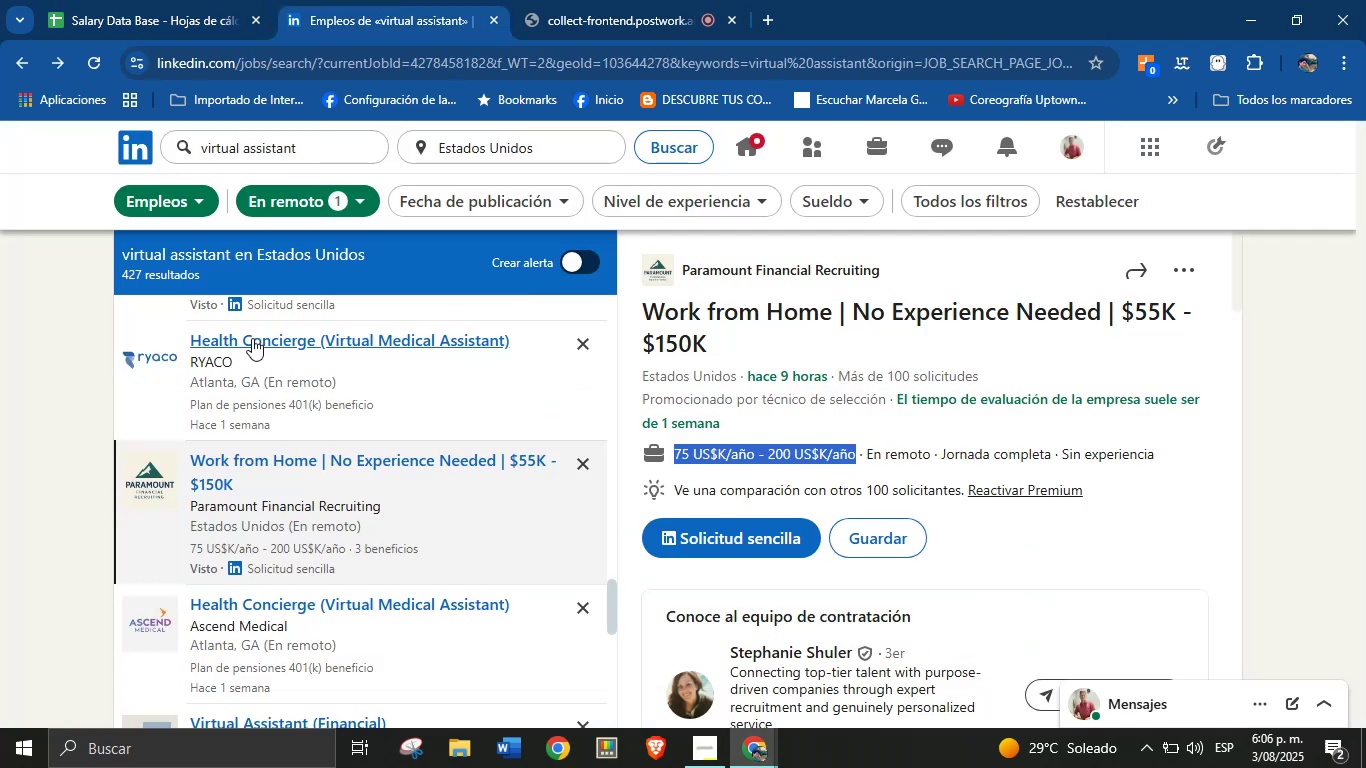 
scroll: coordinate [334, 434], scroll_direction: up, amount: 2.0
 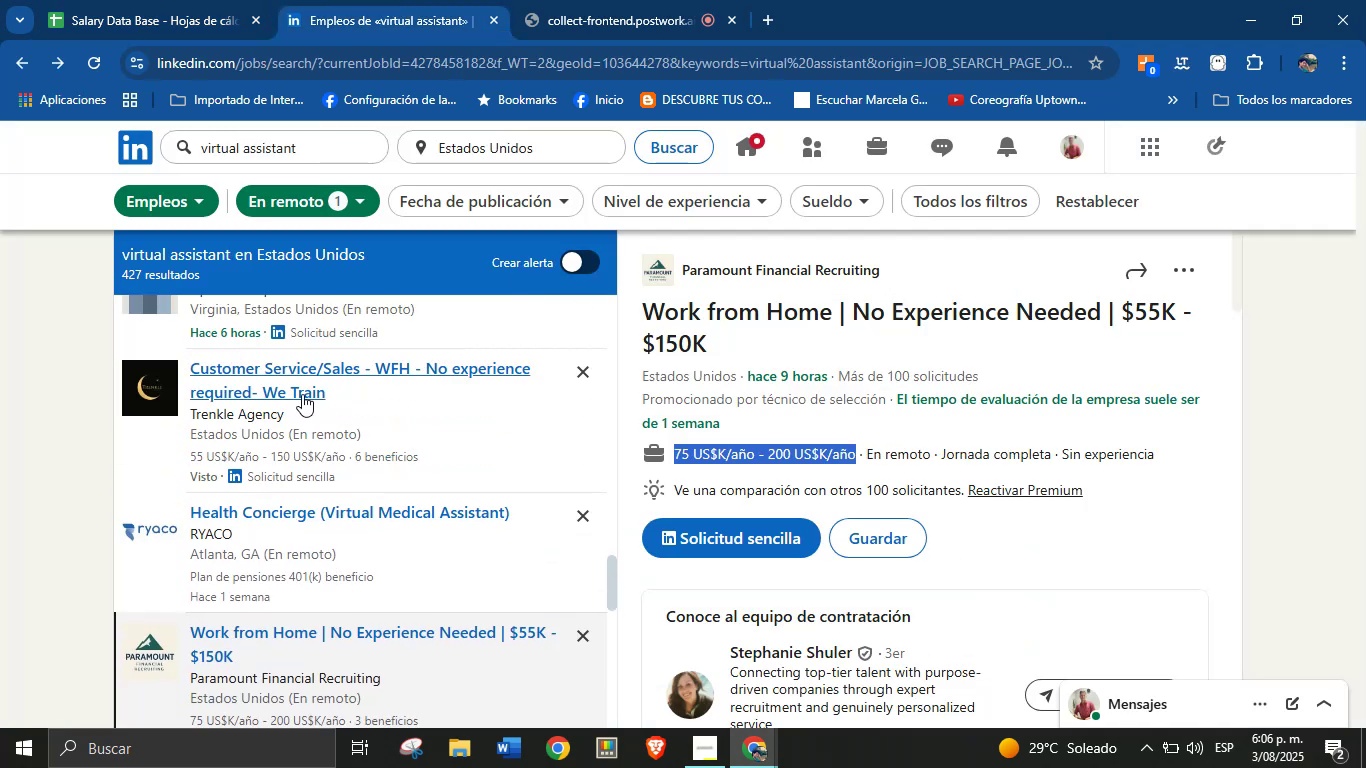 
left_click([261, 398])
 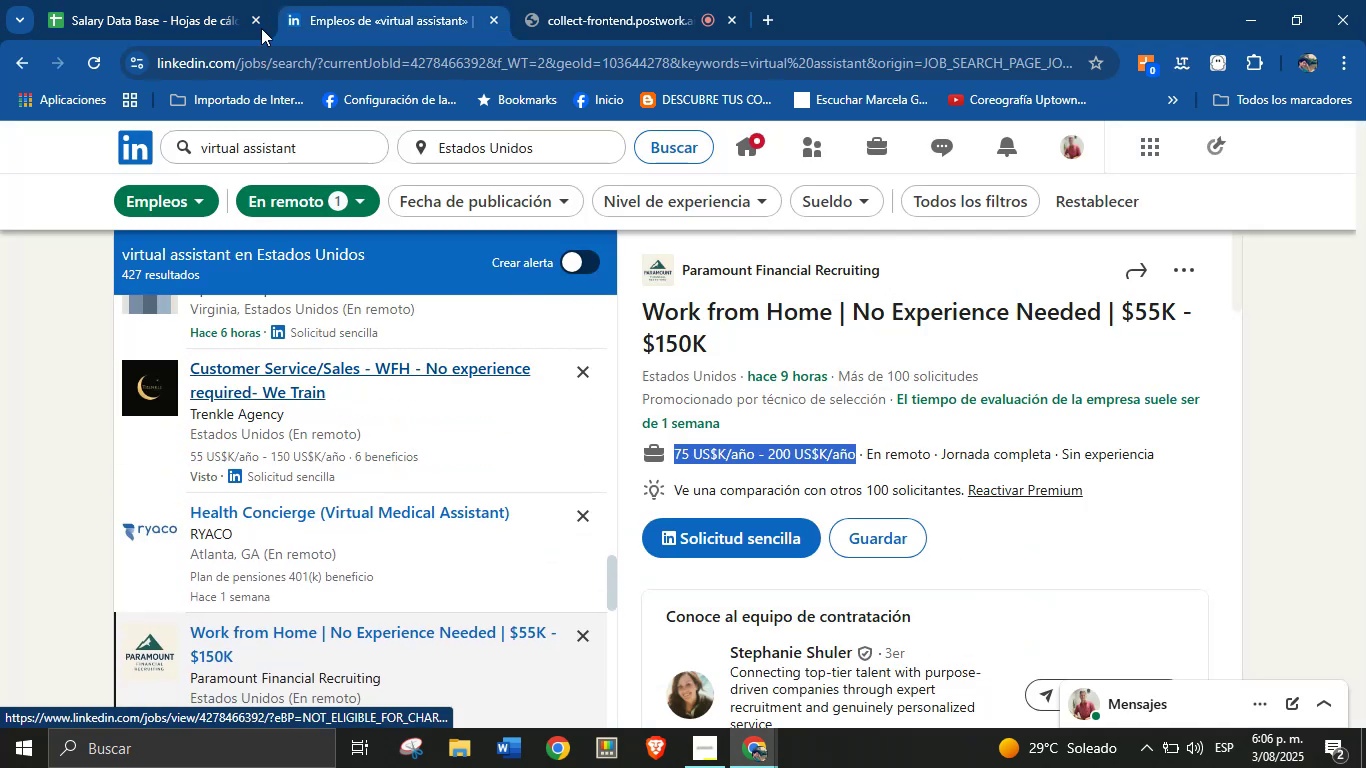 
left_click([206, 0])
 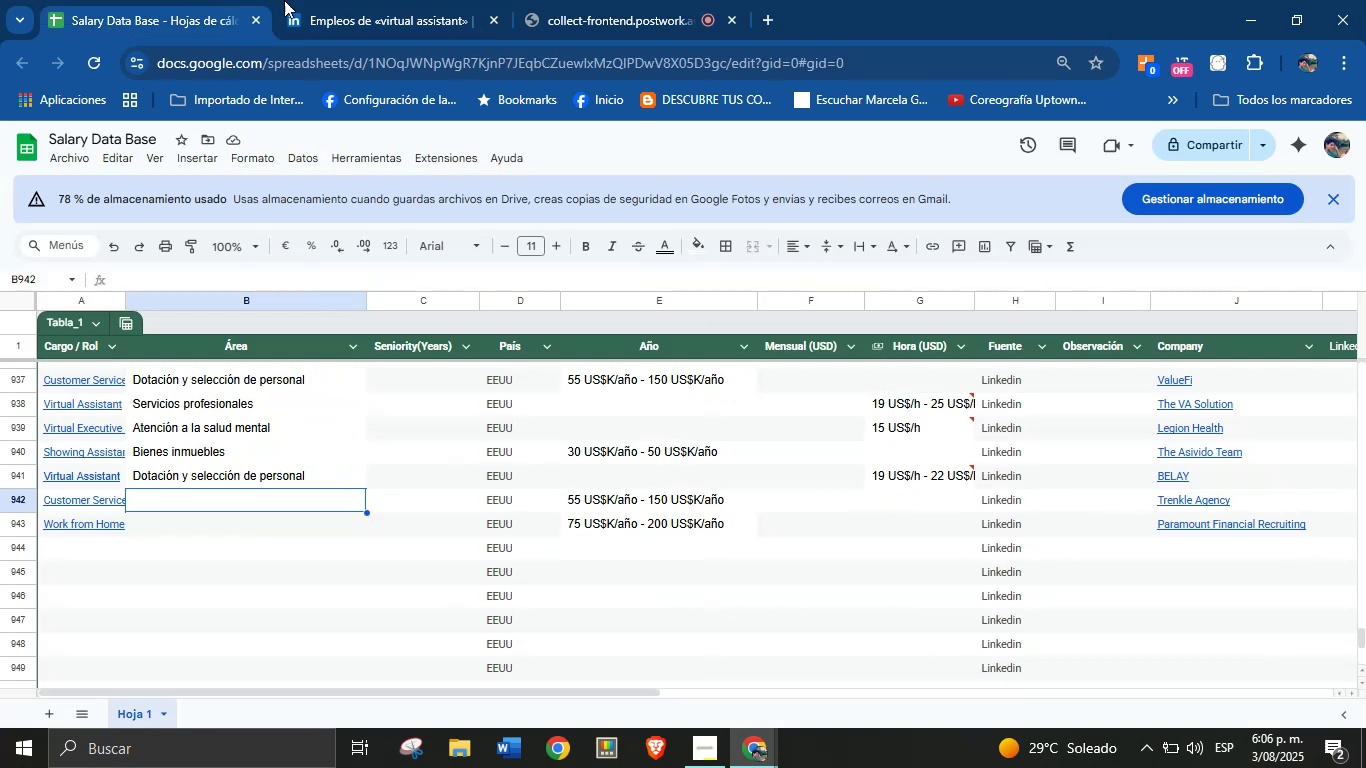 
left_click([364, 0])
 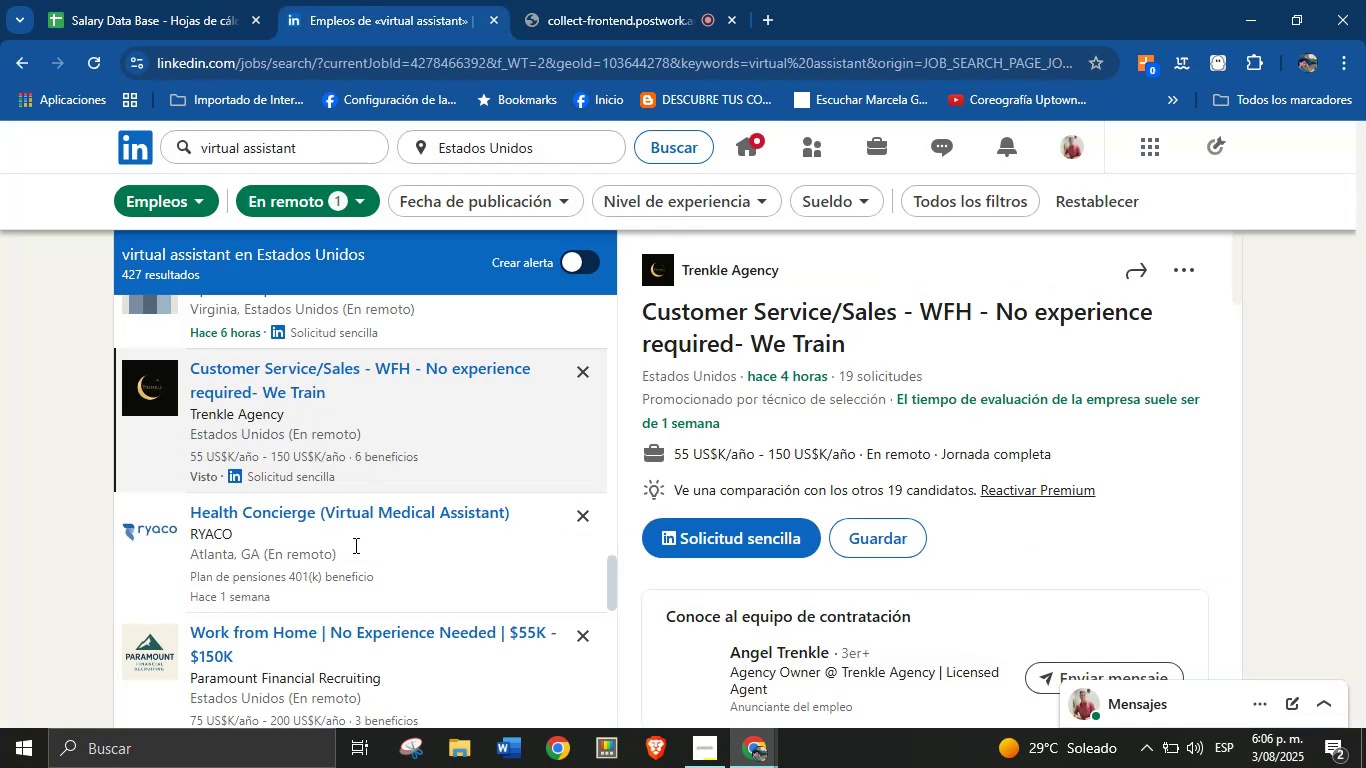 
scroll: coordinate [360, 465], scroll_direction: up, amount: 10.0
 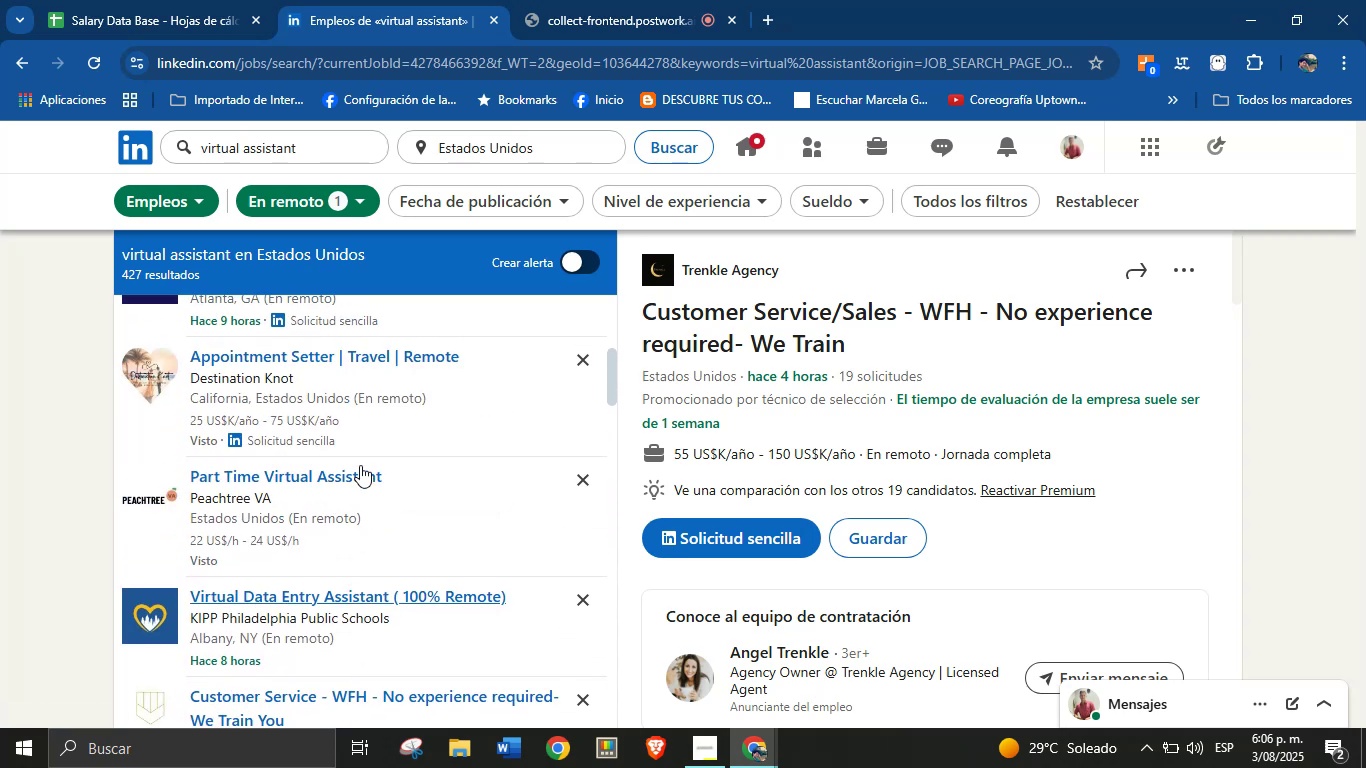 
scroll: coordinate [440, 475], scroll_direction: down, amount: 12.0
 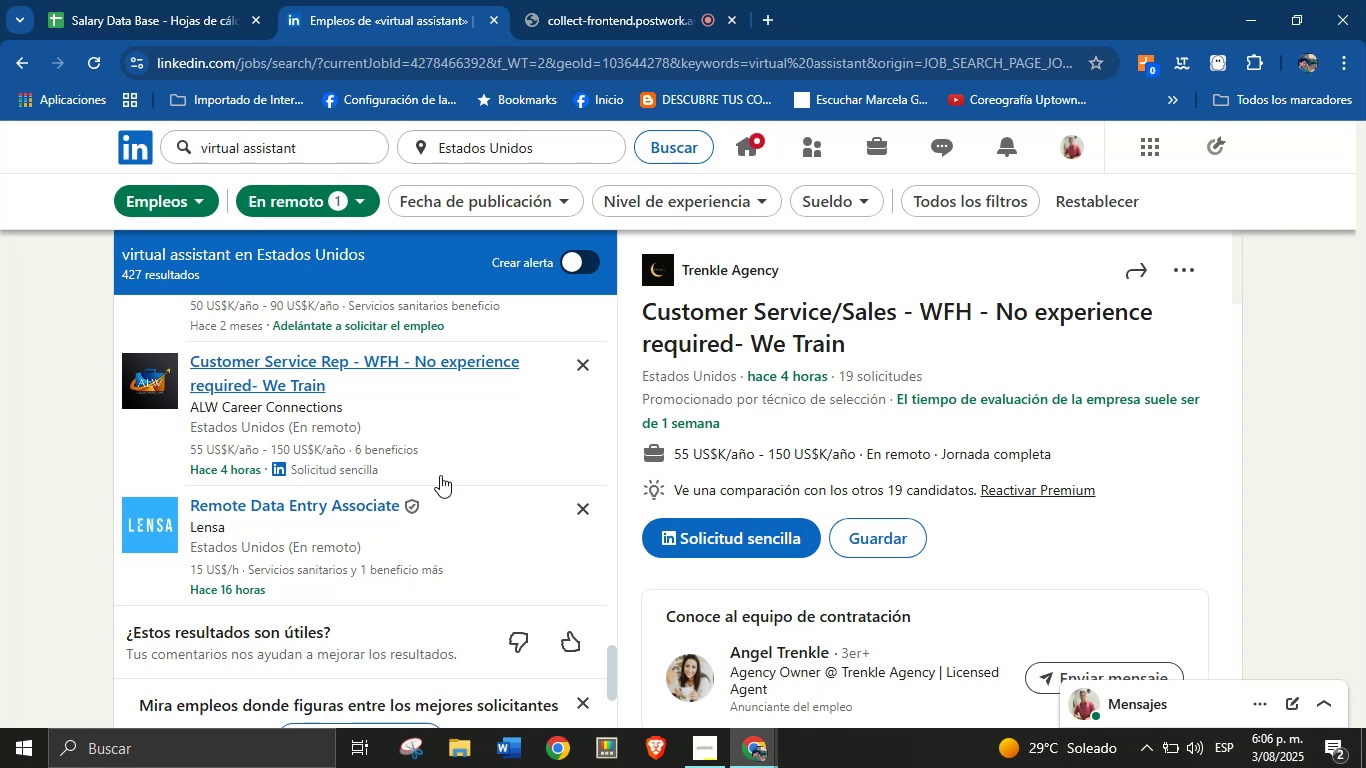 
scroll: coordinate [440, 475], scroll_direction: up, amount: 1.0
 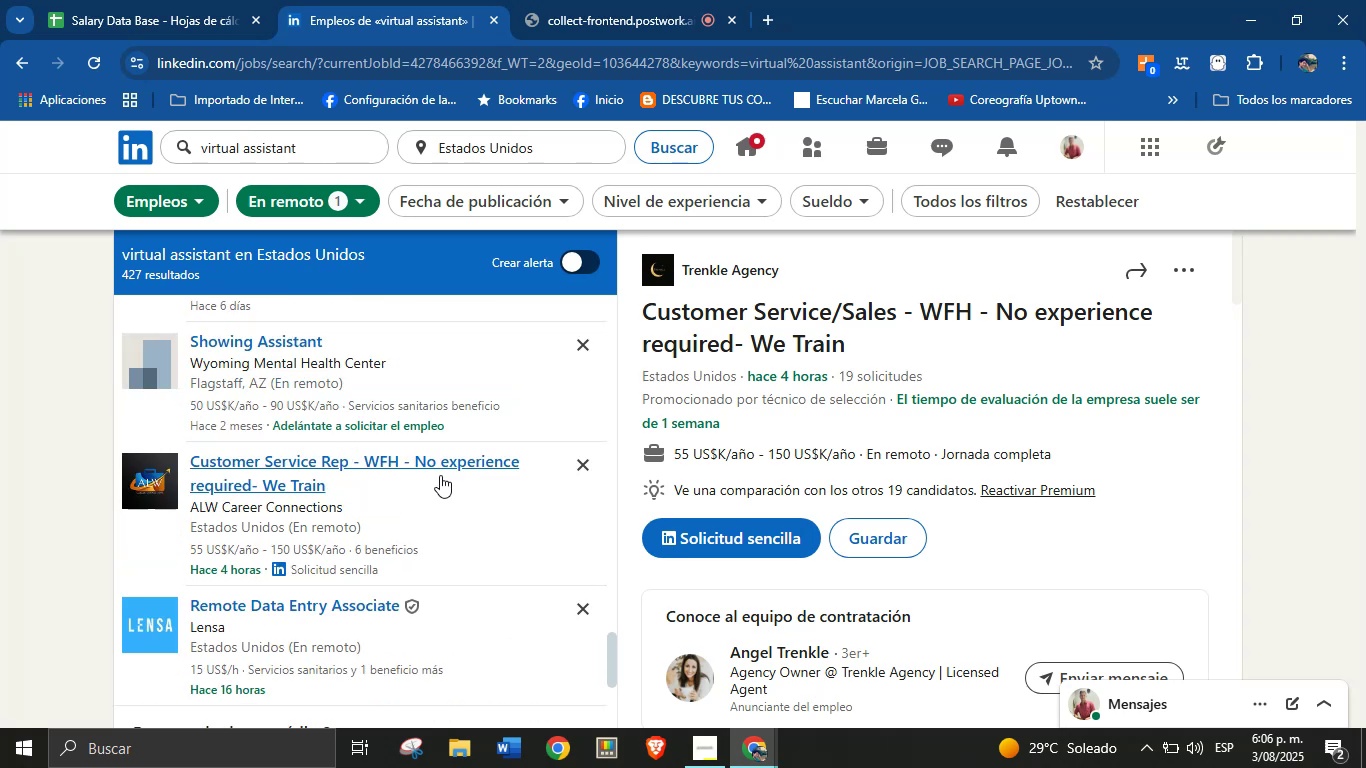 
scroll: coordinate [439, 477], scroll_direction: down, amount: 3.0
 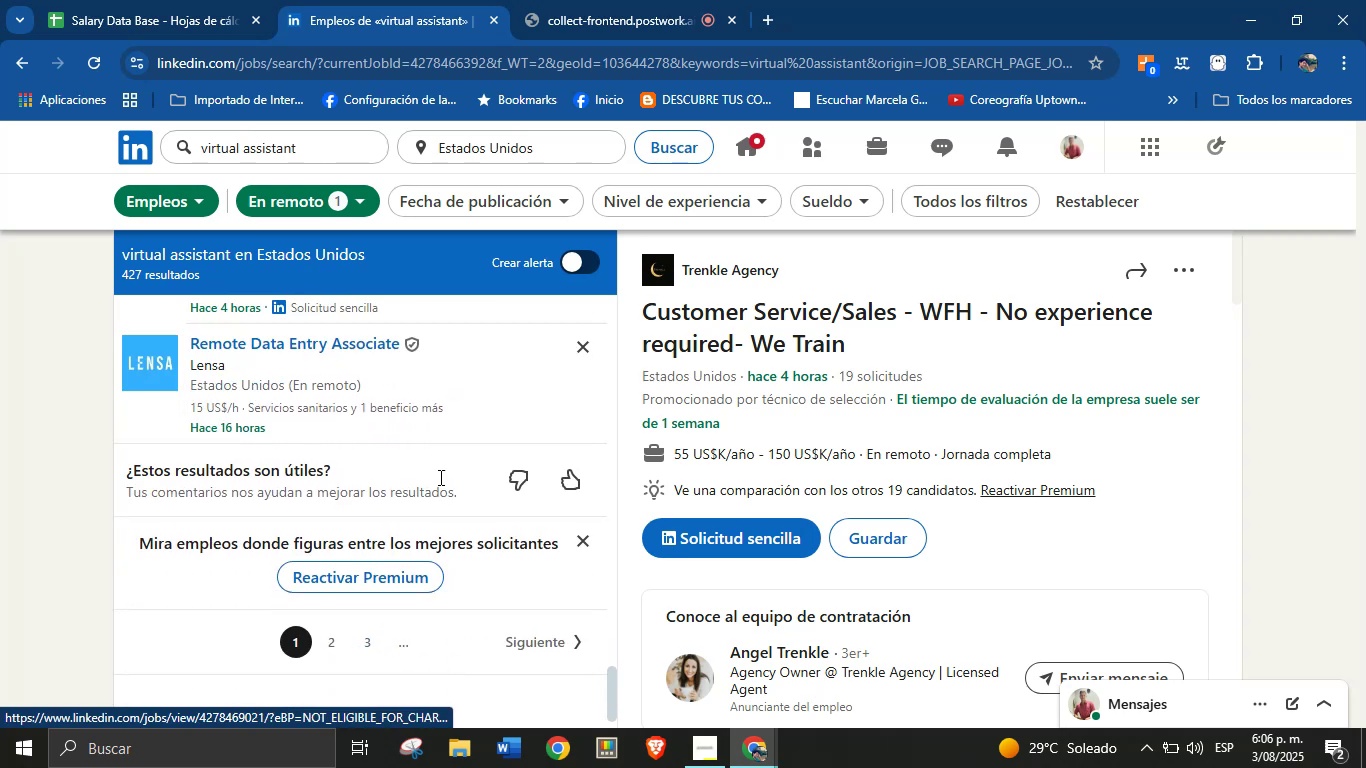 
scroll: coordinate [453, 413], scroll_direction: up, amount: 5.0
 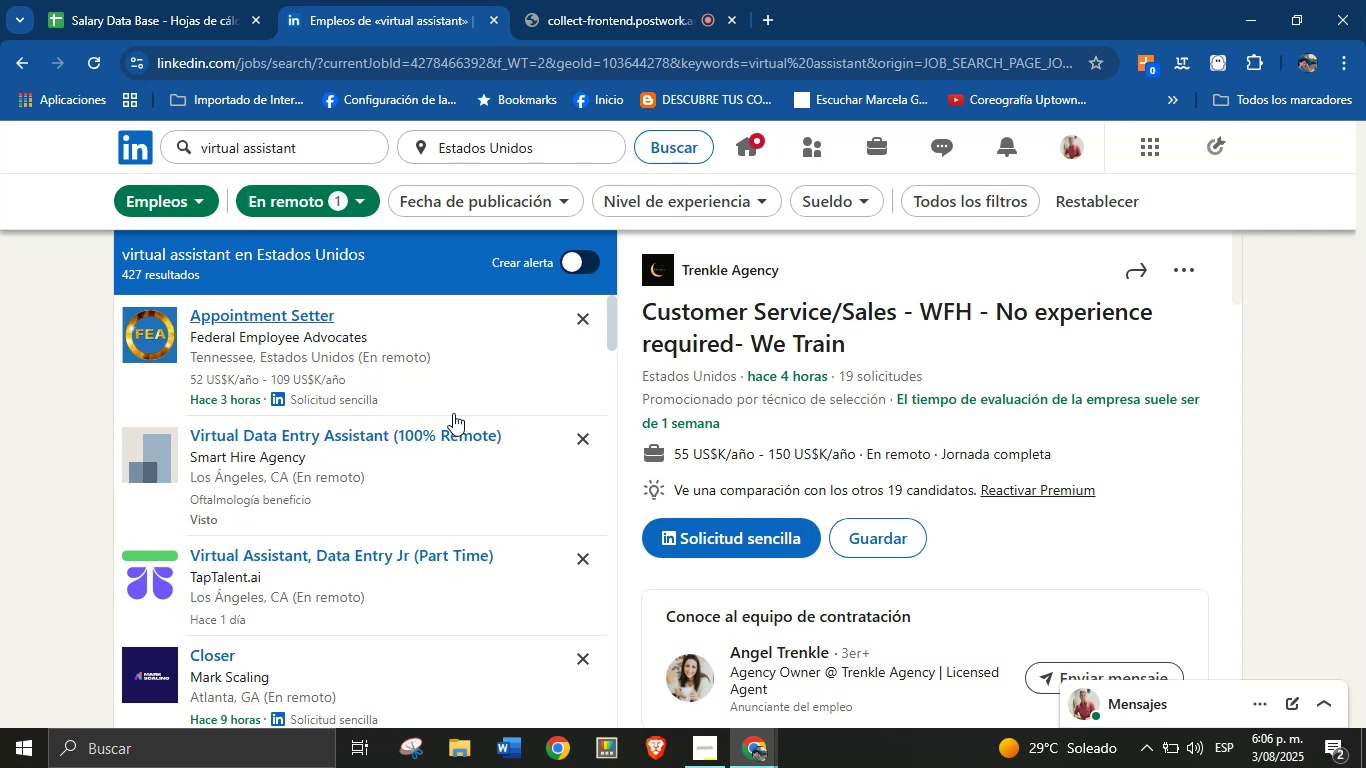 
scroll: coordinate [441, 492], scroll_direction: down, amount: 5.0
 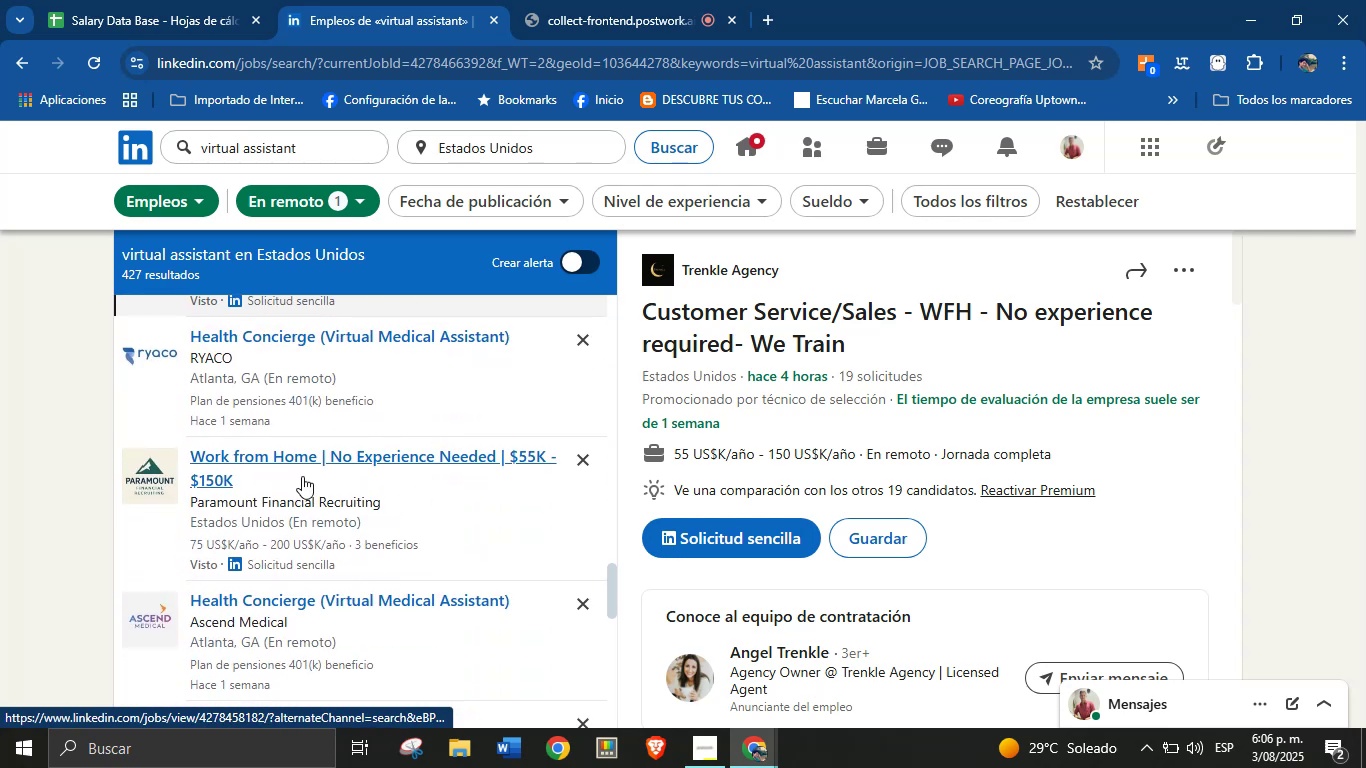 
left_click([300, 476])
 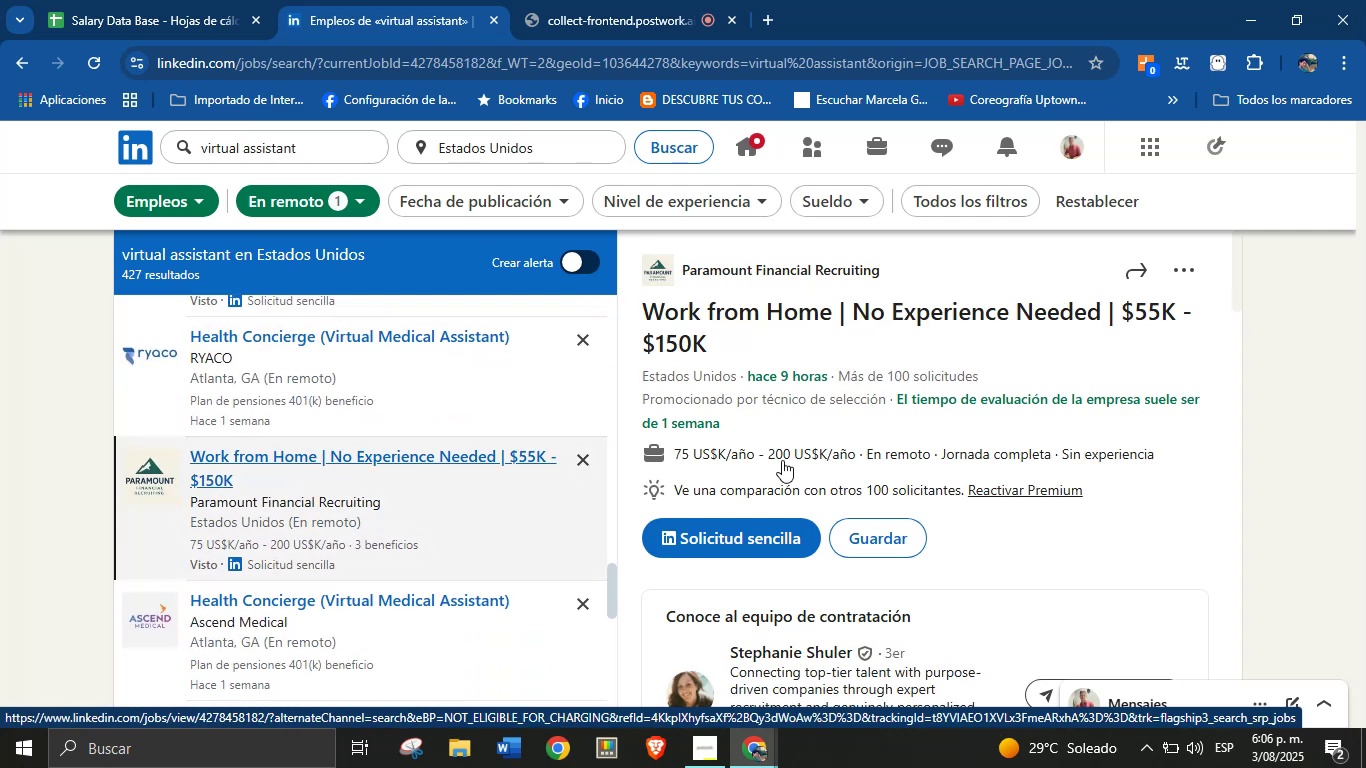 
scroll: coordinate [867, 428], scroll_direction: down, amount: 25.0
 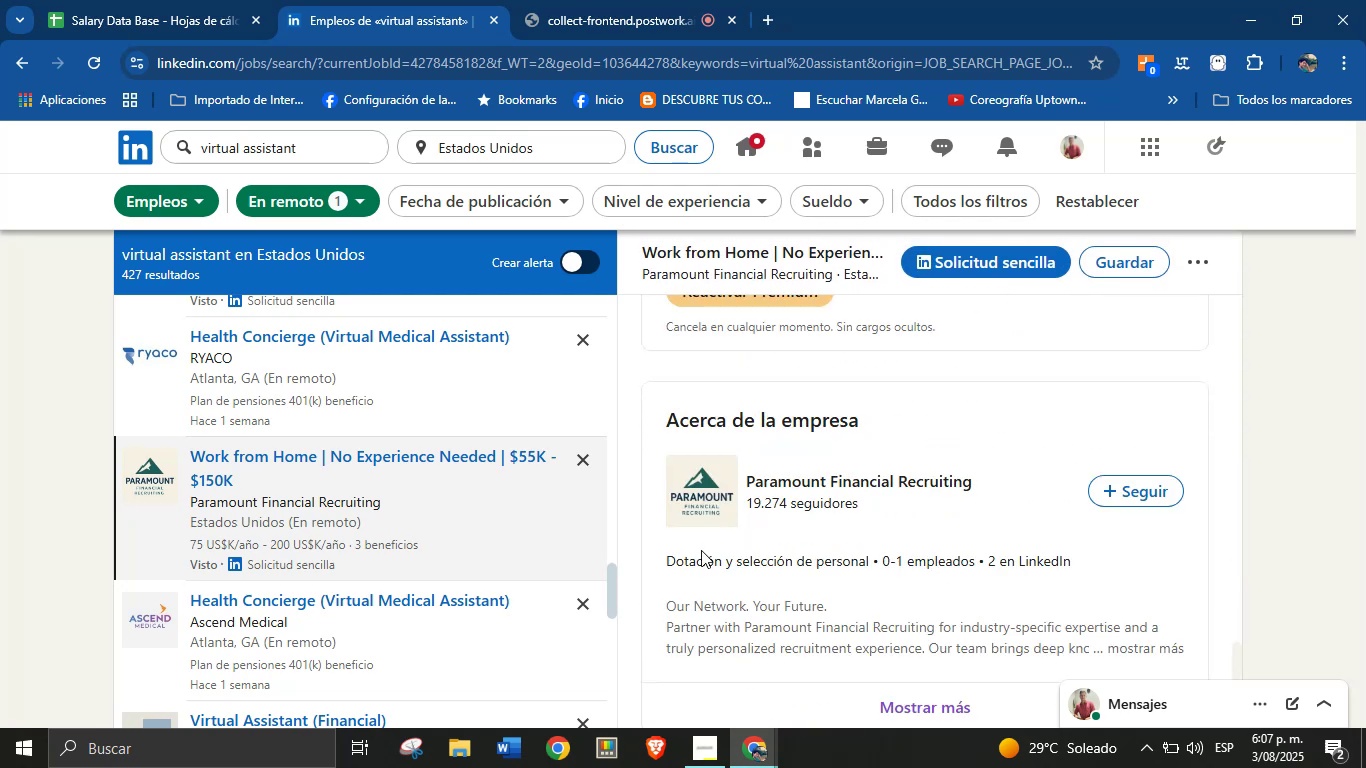 
left_click_drag(start_coordinate=[664, 554], to_coordinate=[874, 559])
 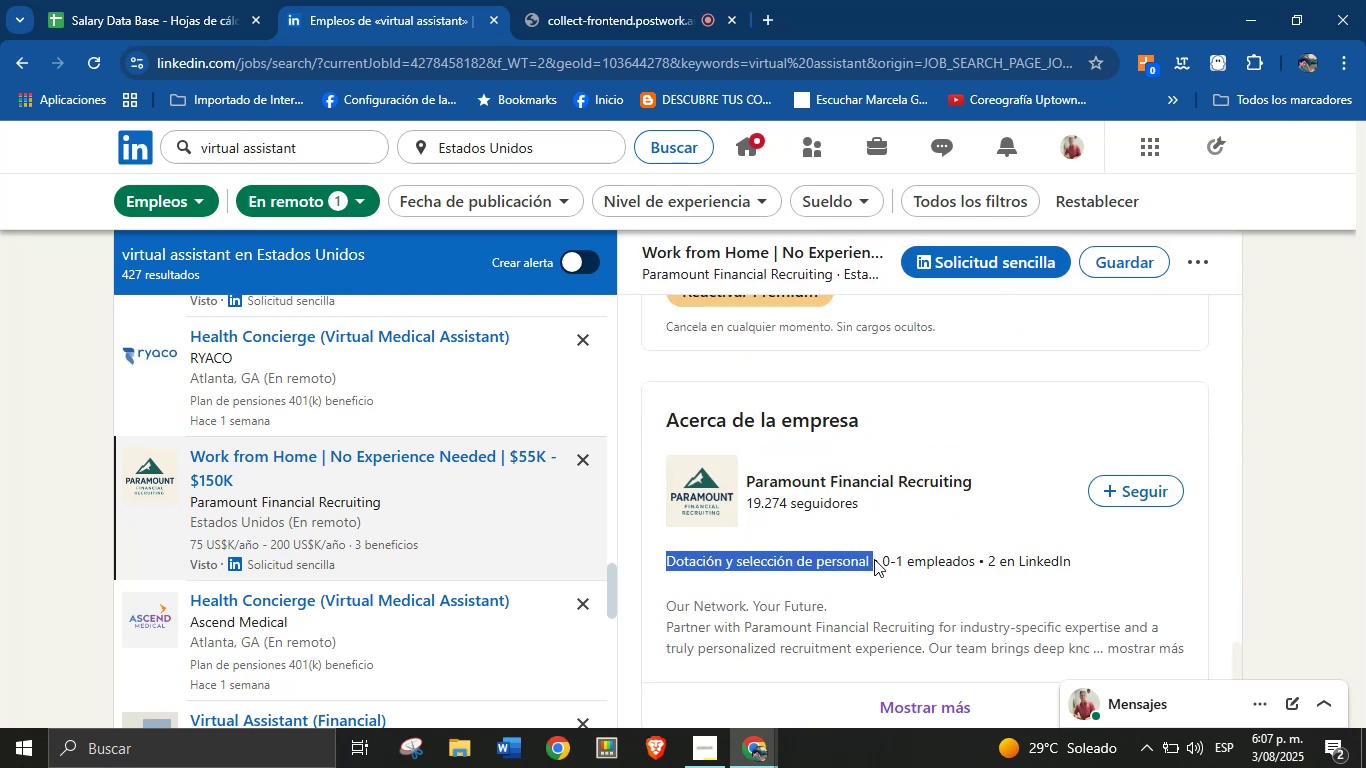 
key(Control+C)
 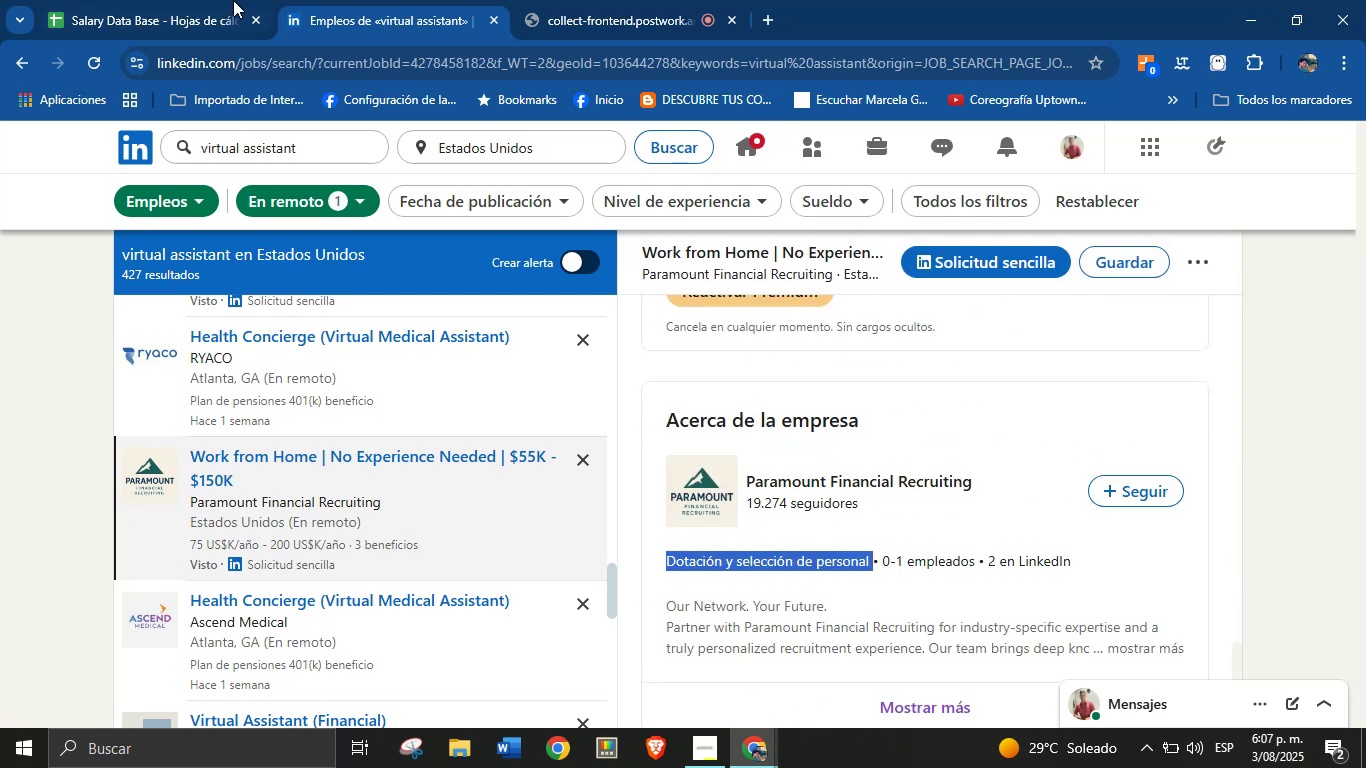 
left_click([180, 0])
 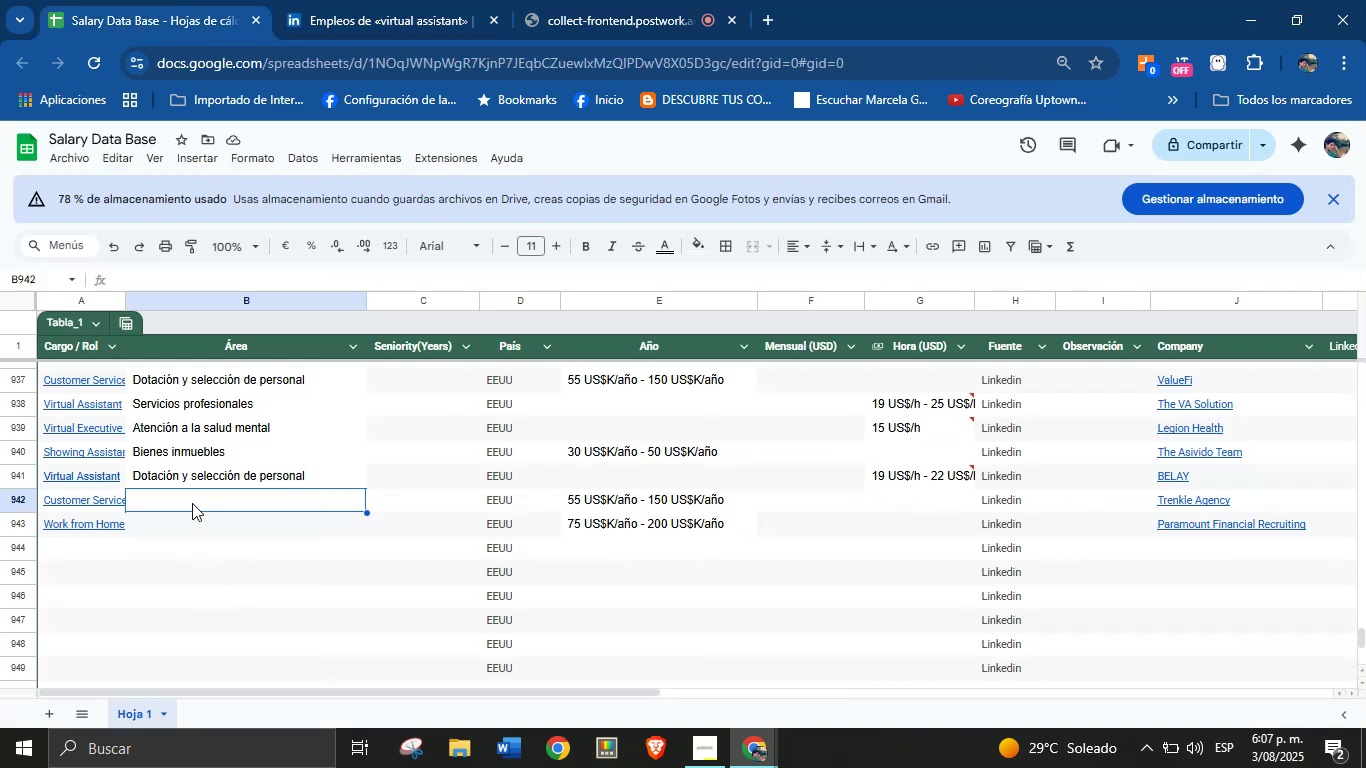 
left_click([193, 502])
 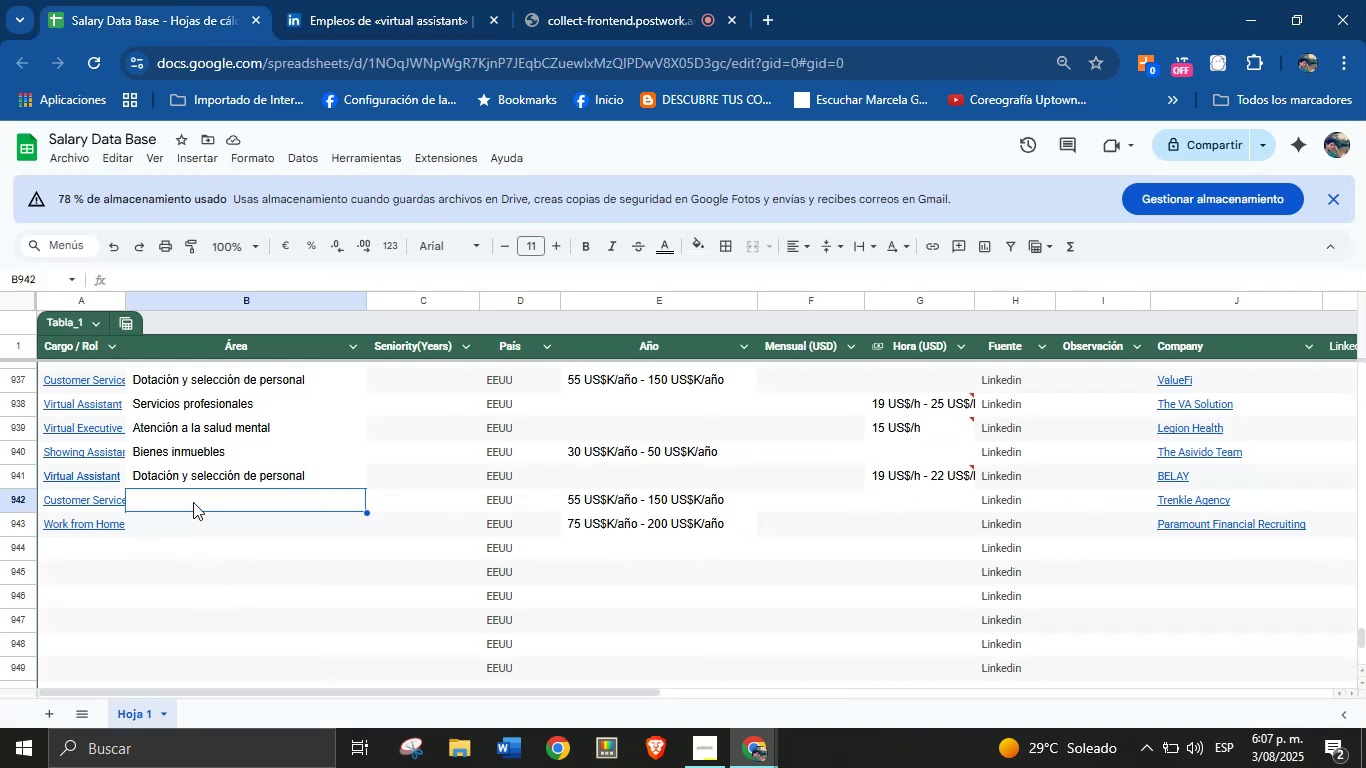 
key(Control+V)
 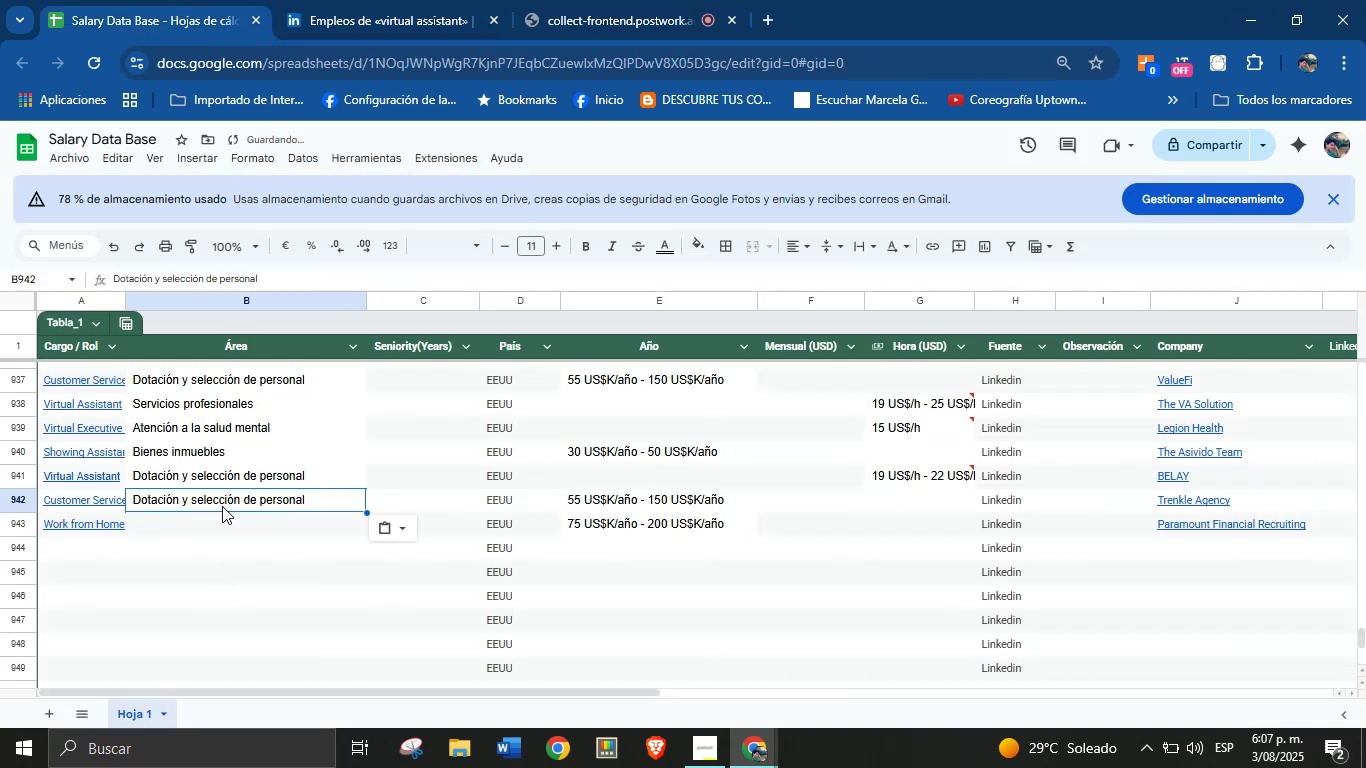 
left_click([244, 513])
 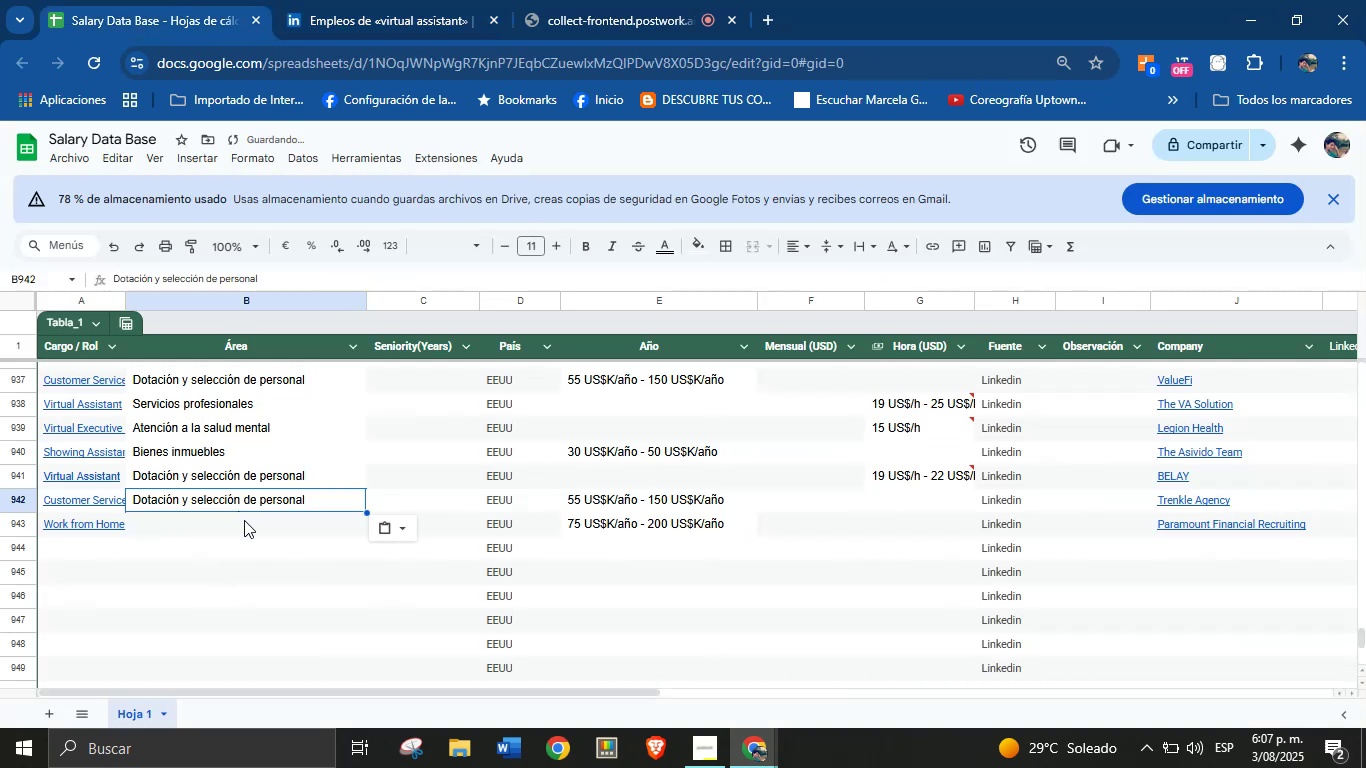 
left_click([244, 520])
 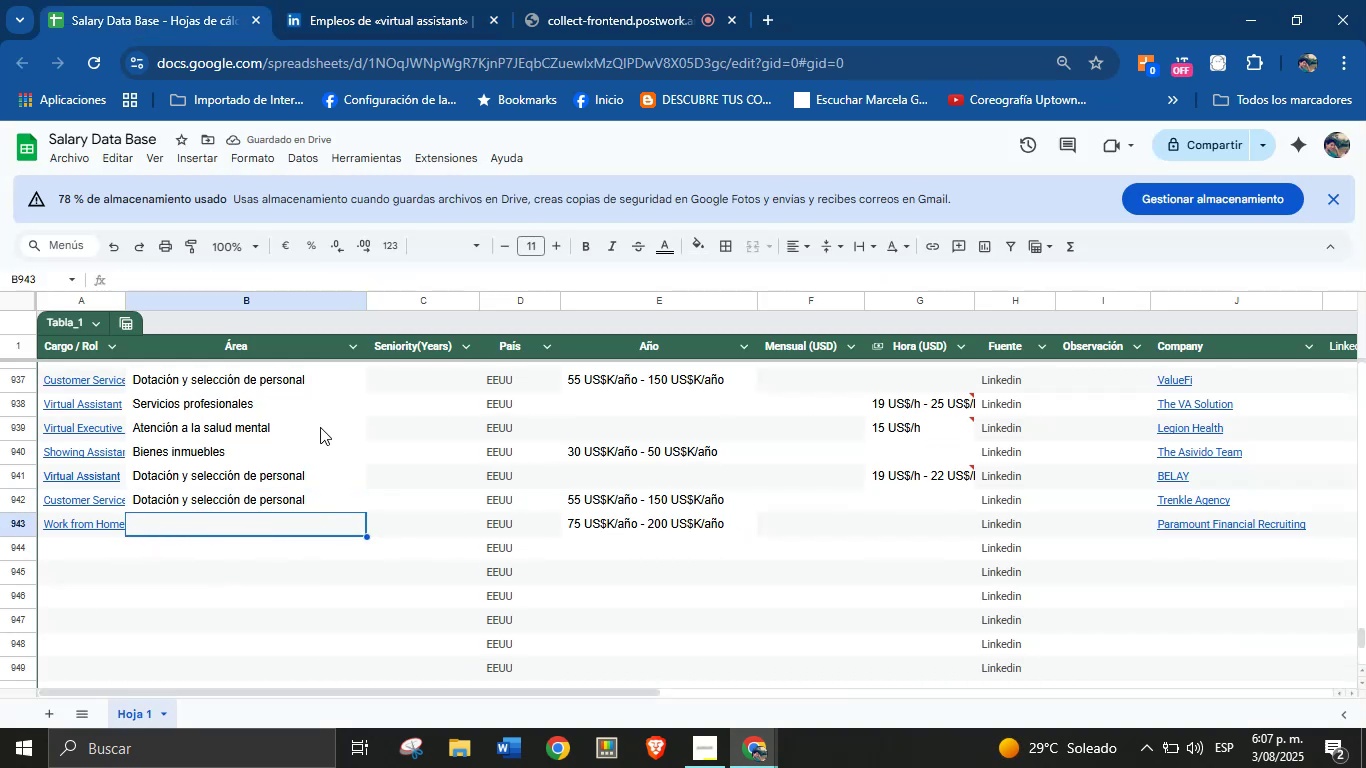 
left_click([402, 0])
 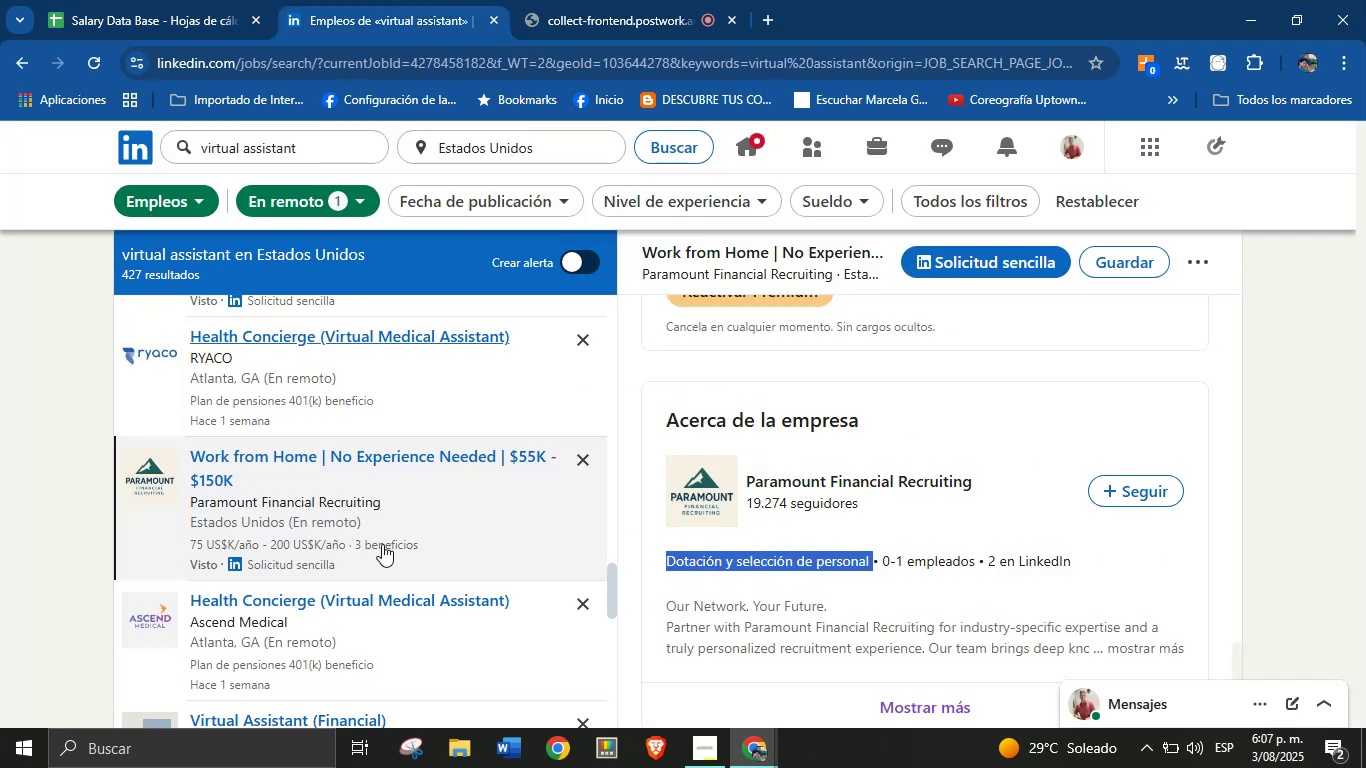 
scroll: coordinate [382, 544], scroll_direction: down, amount: 5.0
 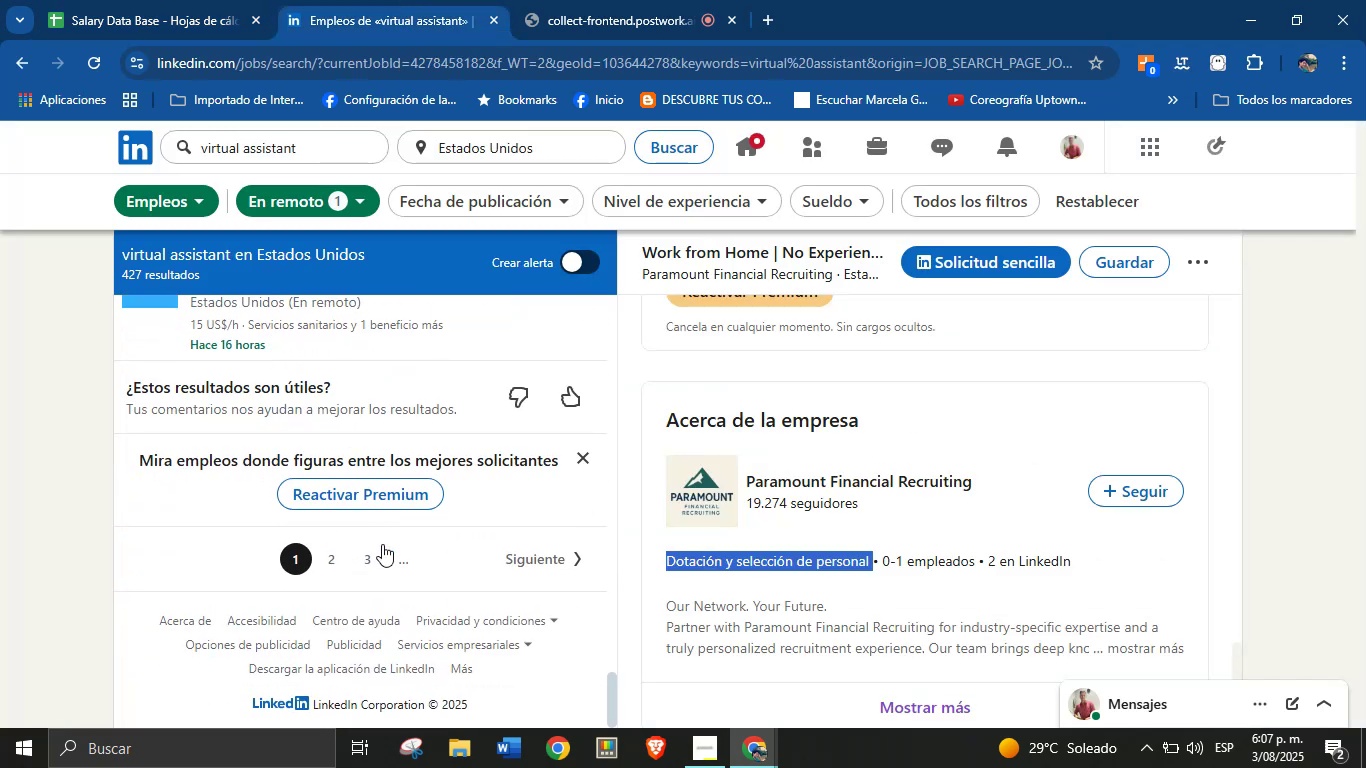 
scroll: coordinate [332, 516], scroll_direction: up, amount: 8.0
 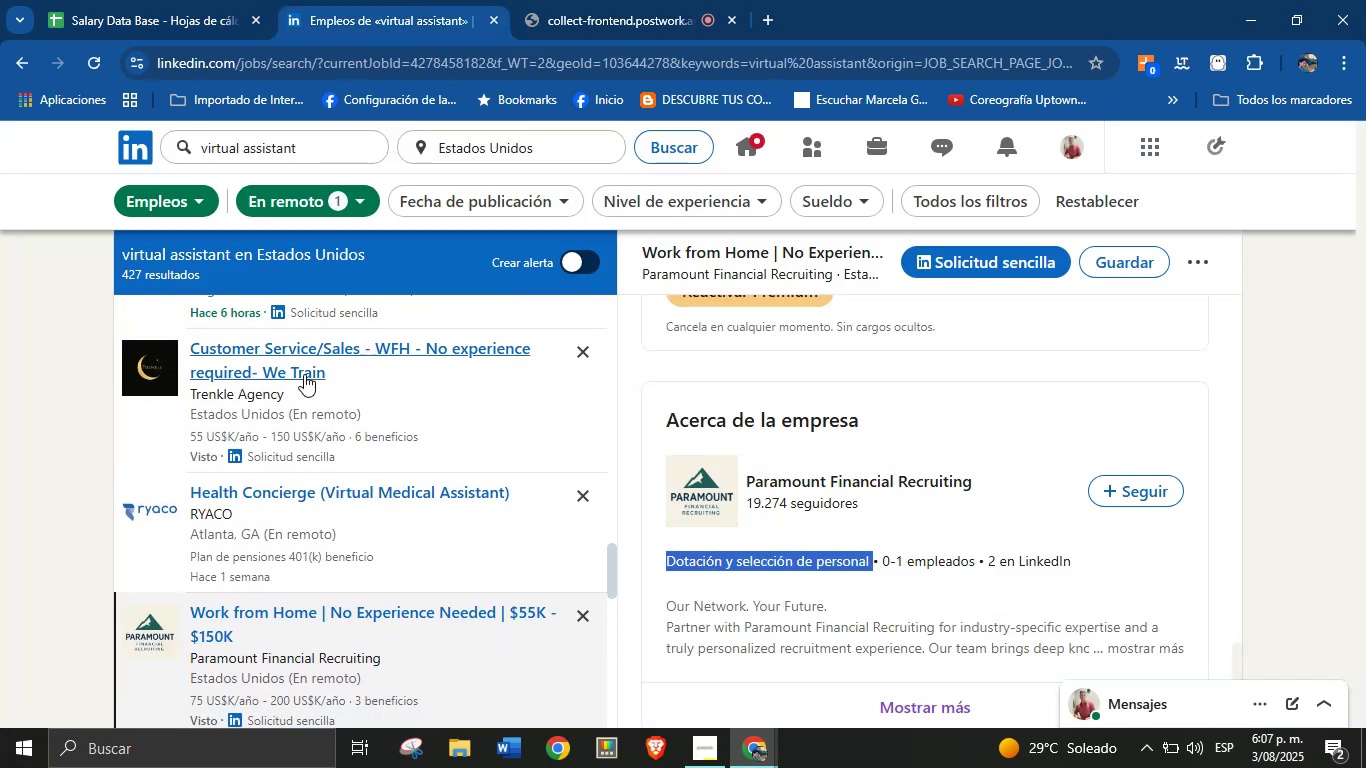 
left_click([293, 328])
 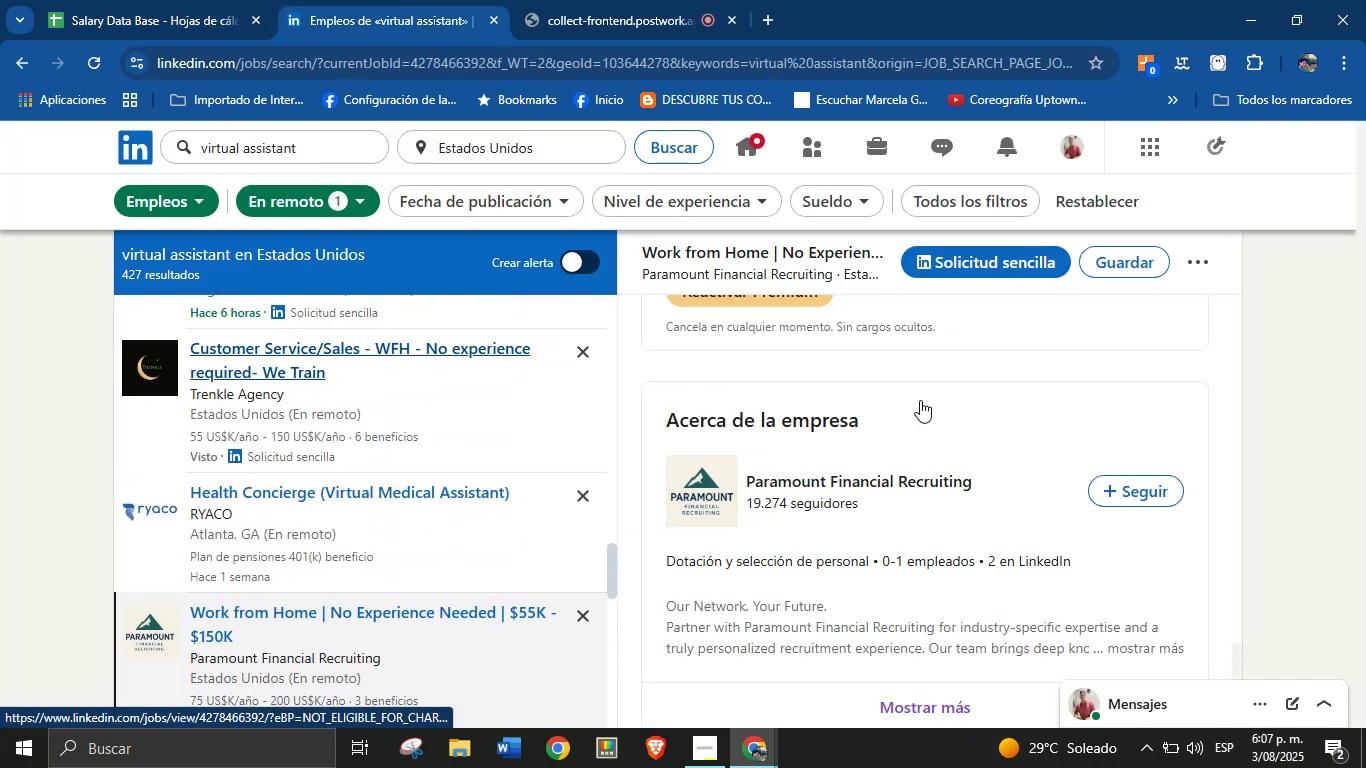 
scroll: coordinate [865, 488], scroll_direction: down, amount: 23.0
 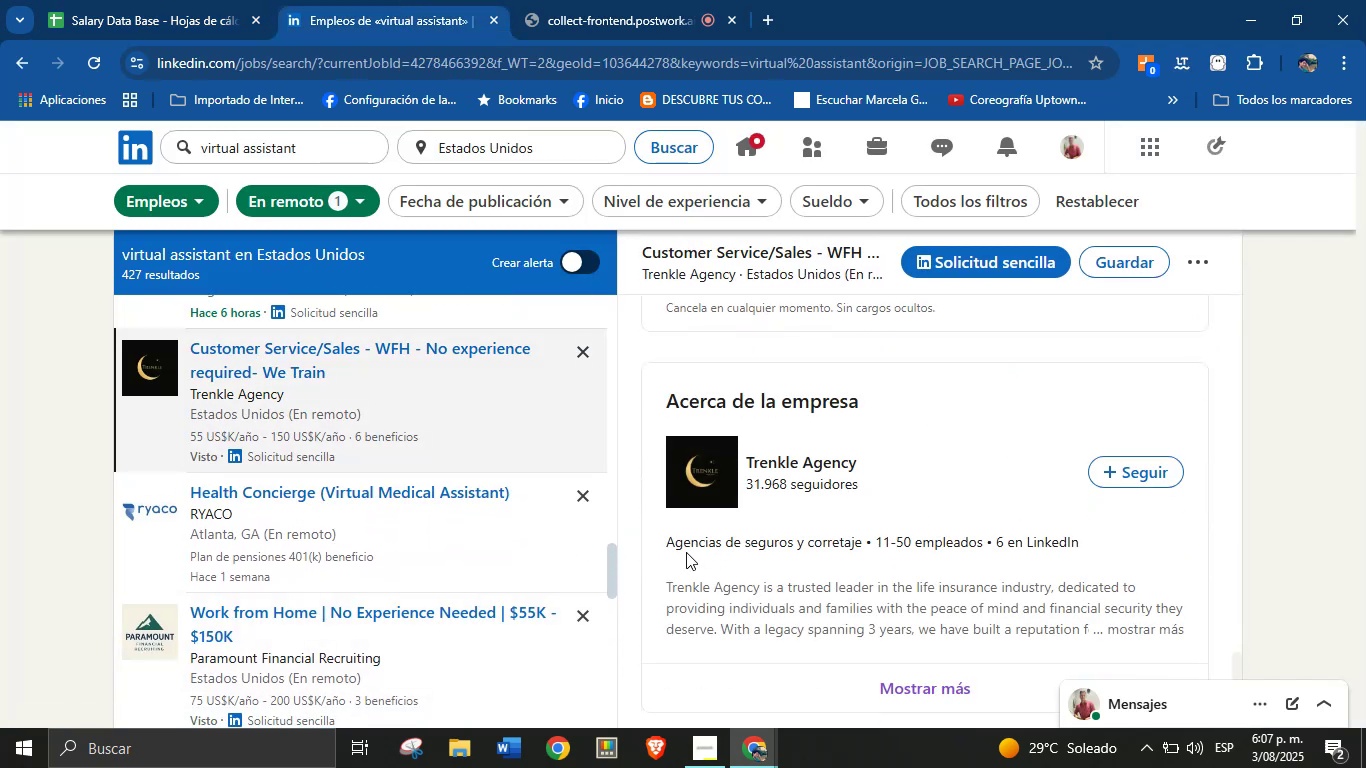 
left_click_drag(start_coordinate=[657, 545], to_coordinate=[861, 545])
 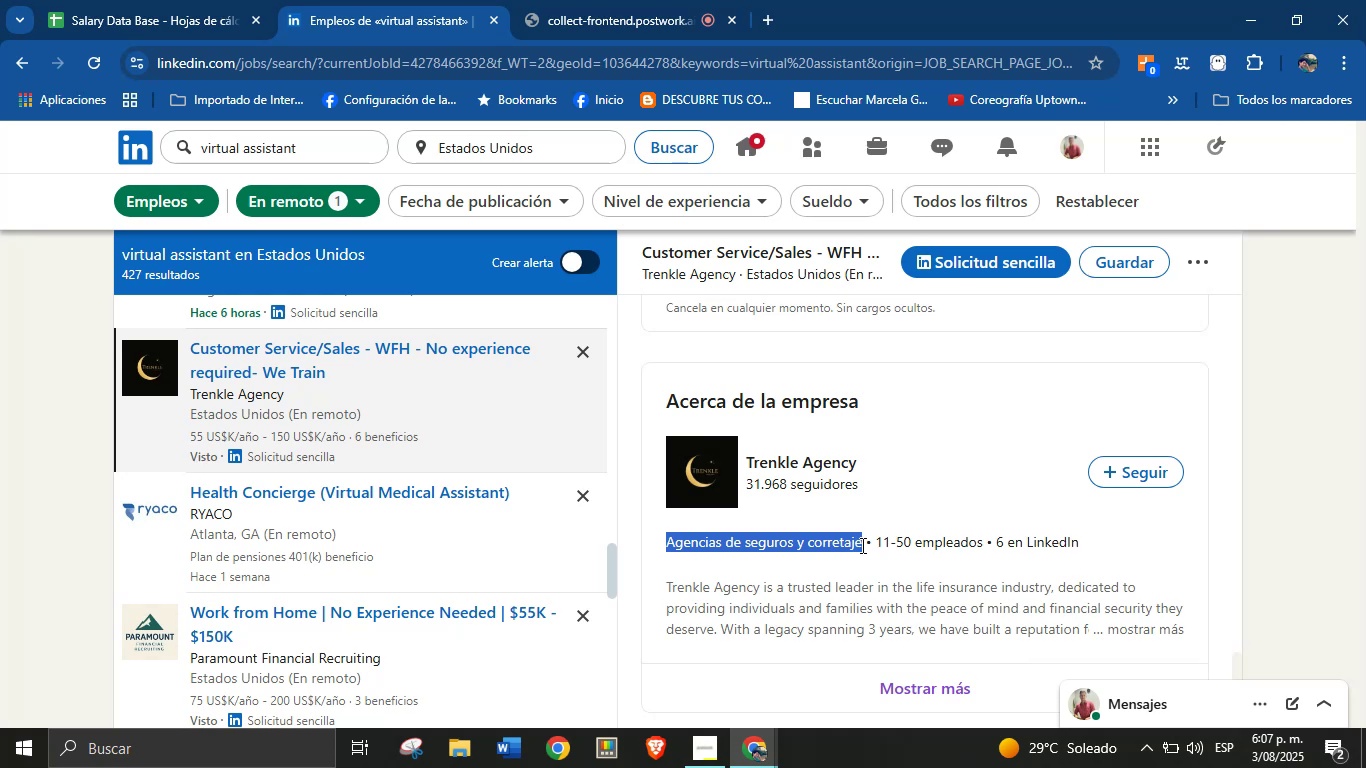 
key(Control+C)
 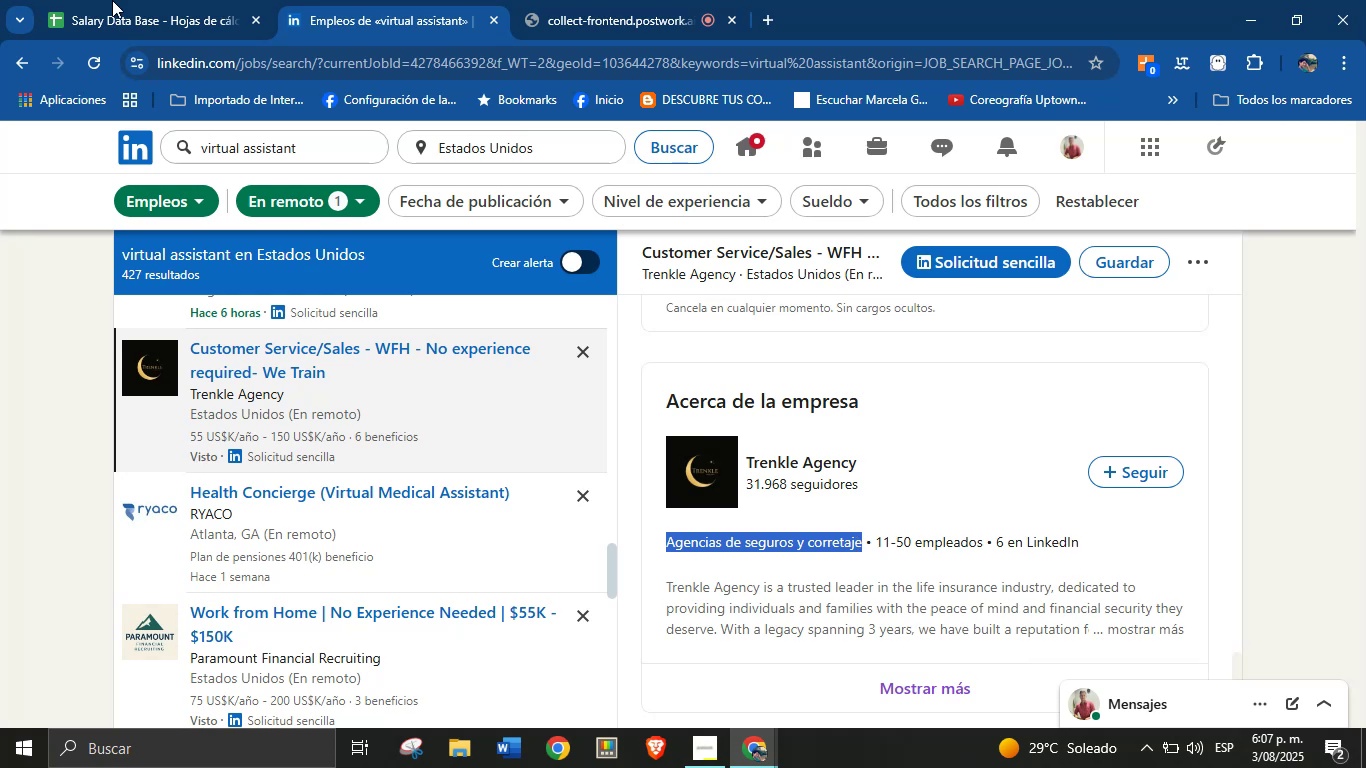 
left_click([160, 0])
 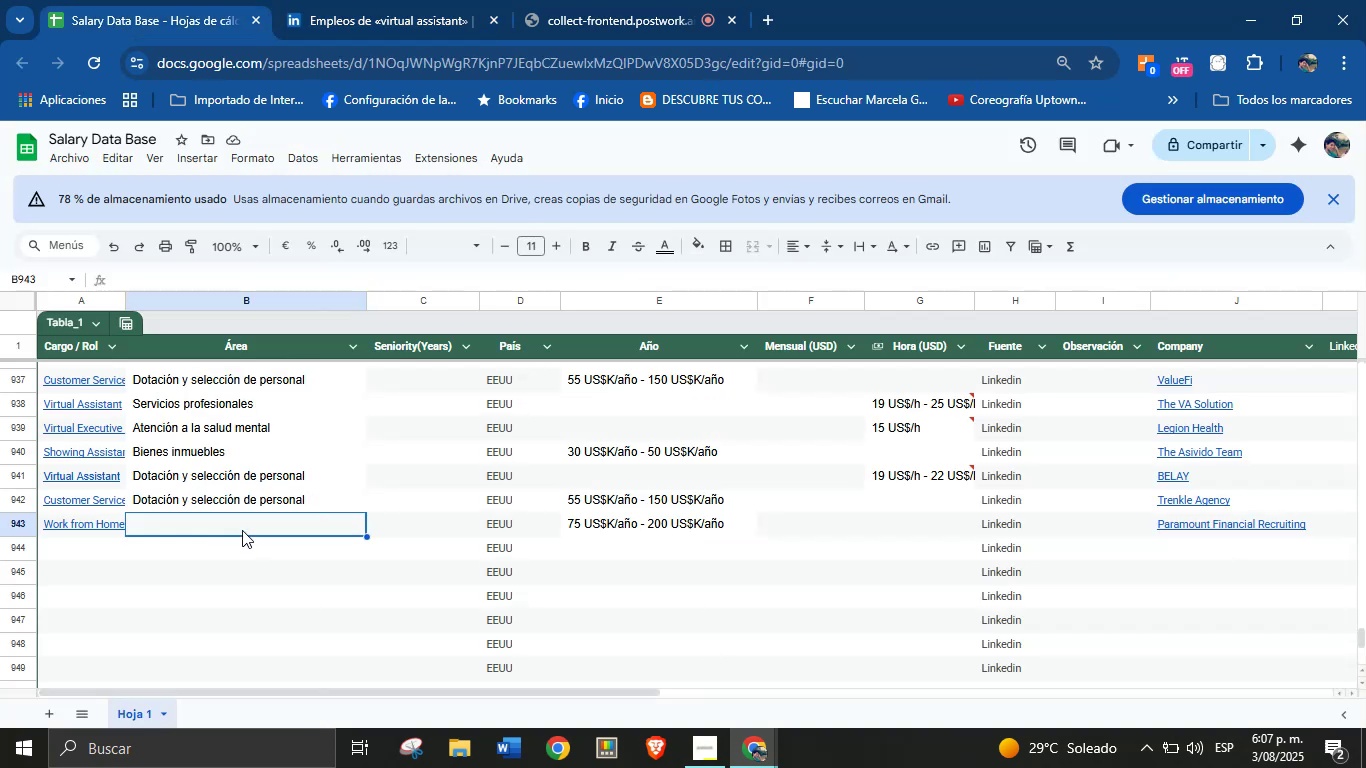 
key(Control+V)
 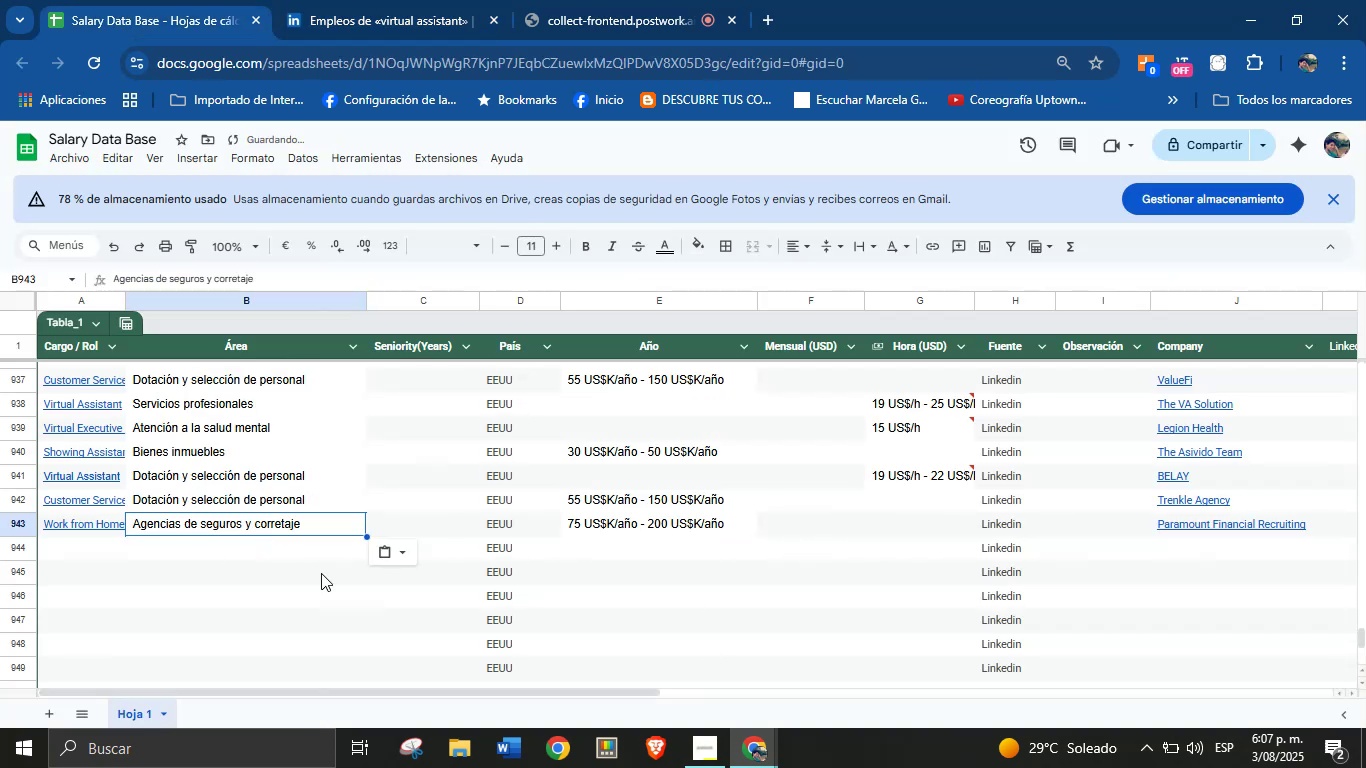 
left_click([87, 548])
 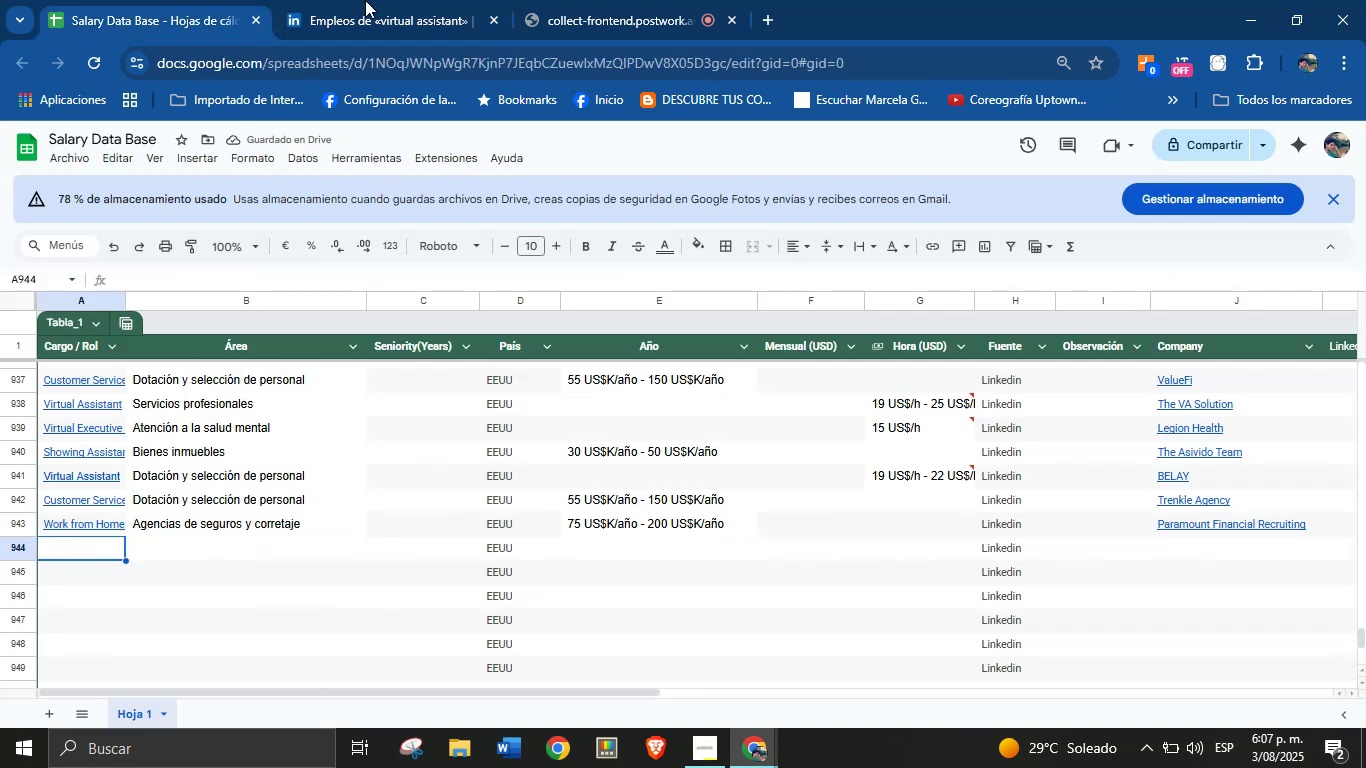 
left_click([384, 0])
 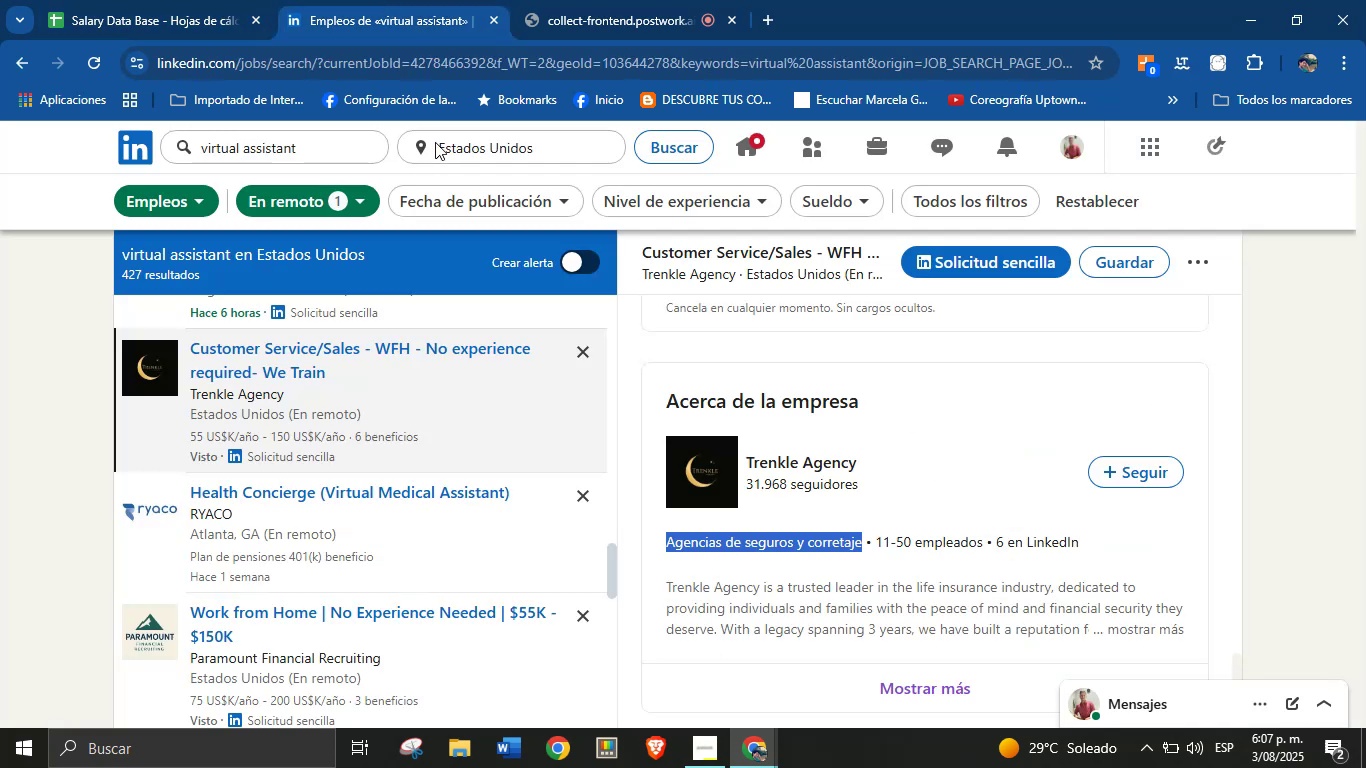 
scroll: coordinate [385, 539], scroll_direction: down, amount: 3.0
 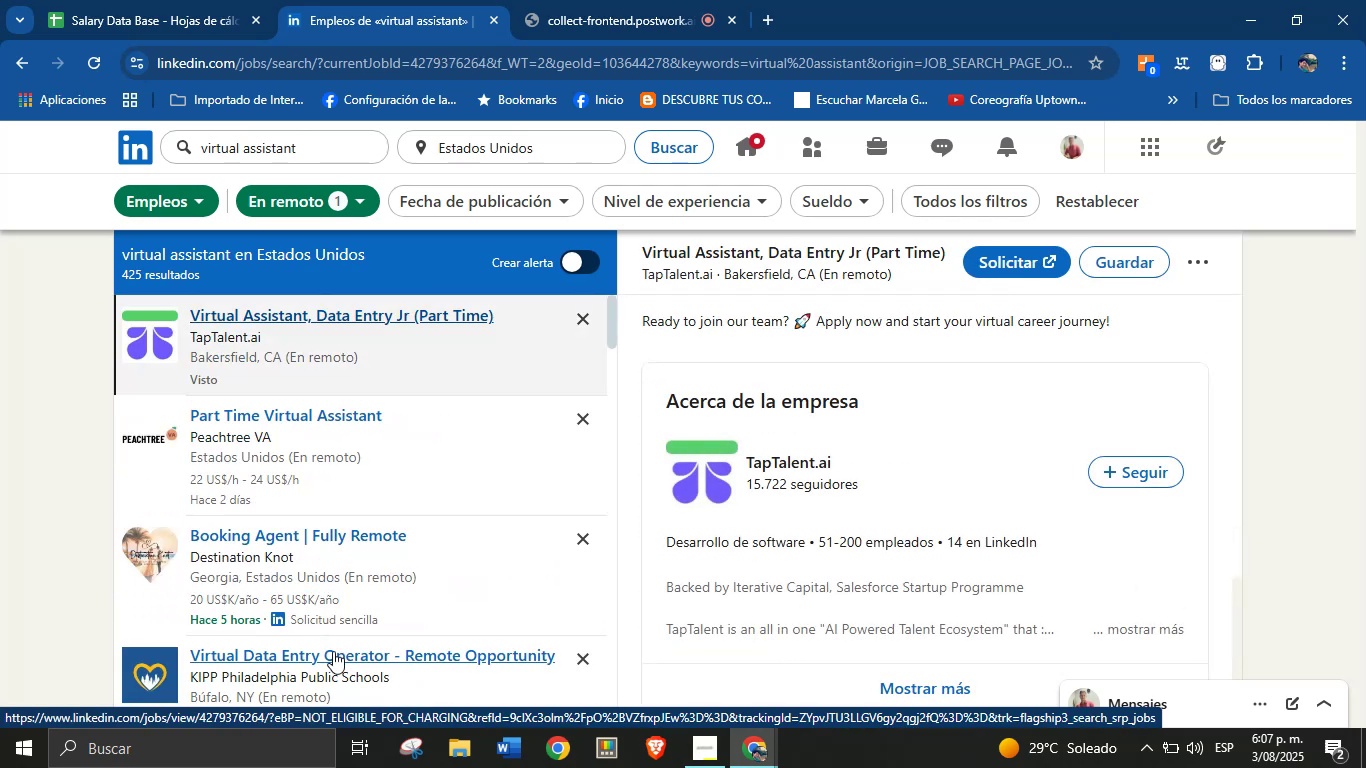 
wait(13.44)
 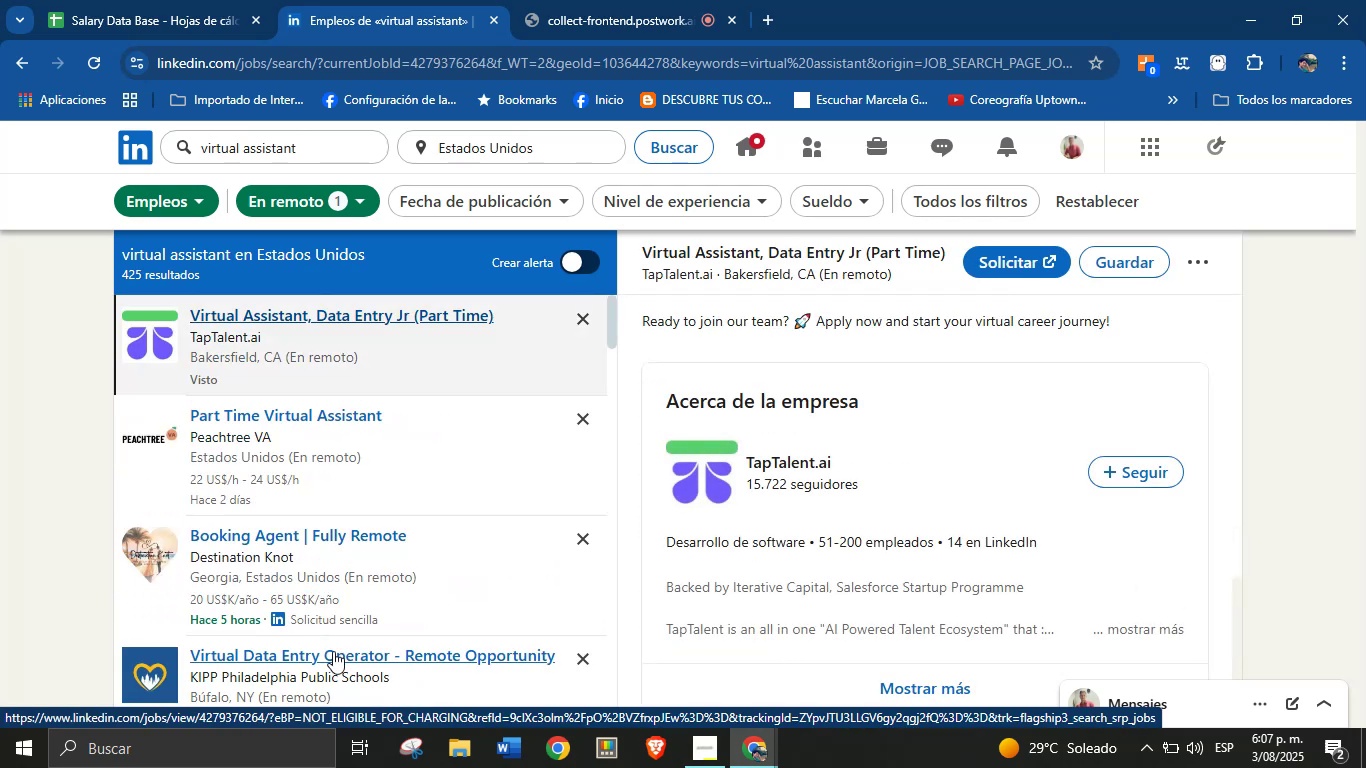 
scroll: coordinate [441, 491], scroll_direction: down, amount: 1.0
 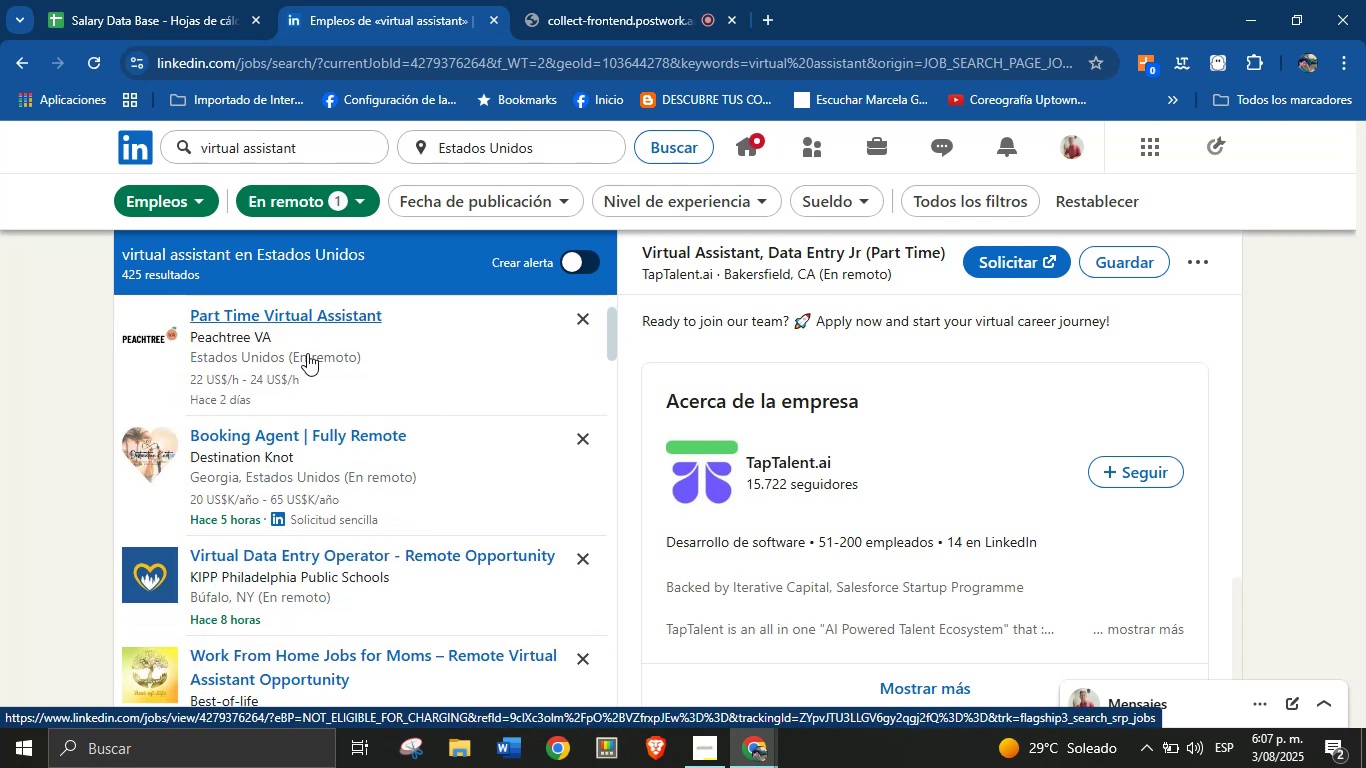 
left_click([303, 315])
 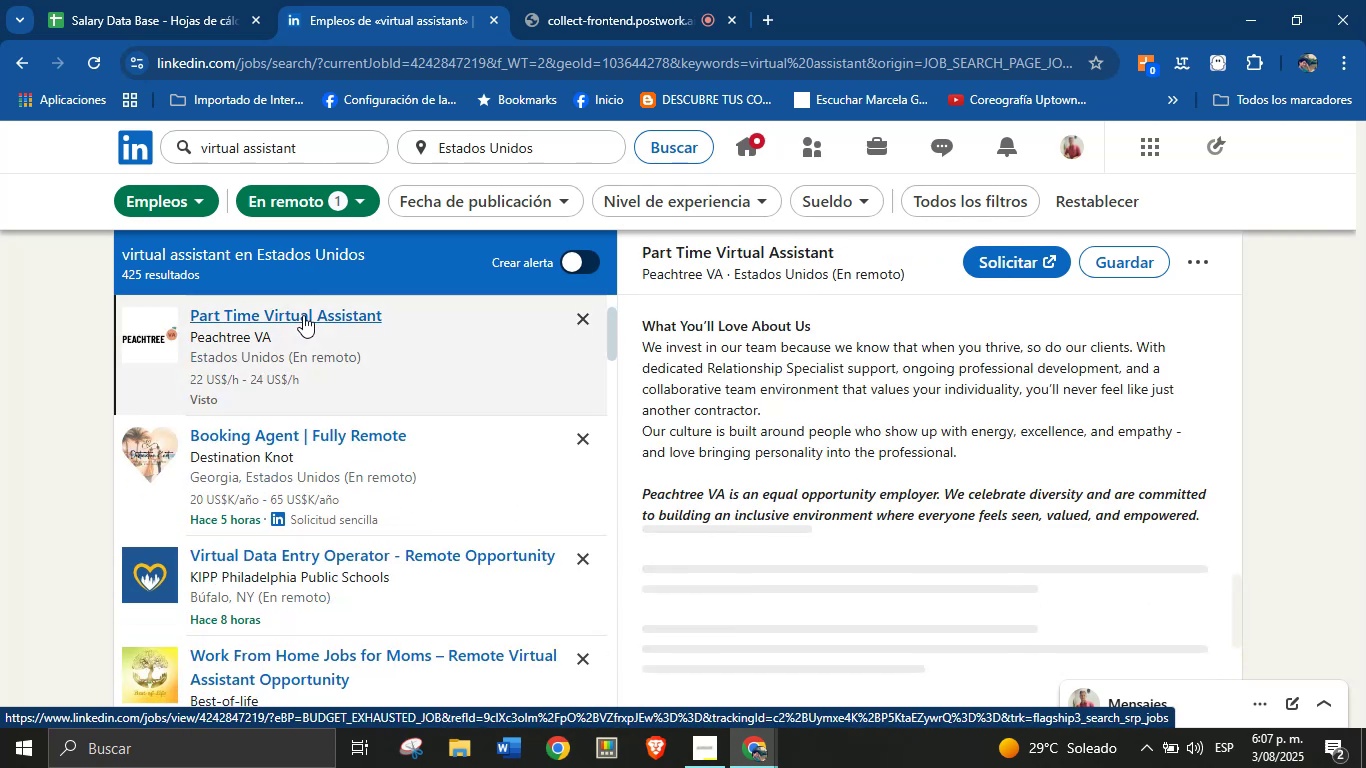 
scroll: coordinate [836, 417], scroll_direction: up, amount: 9.0
 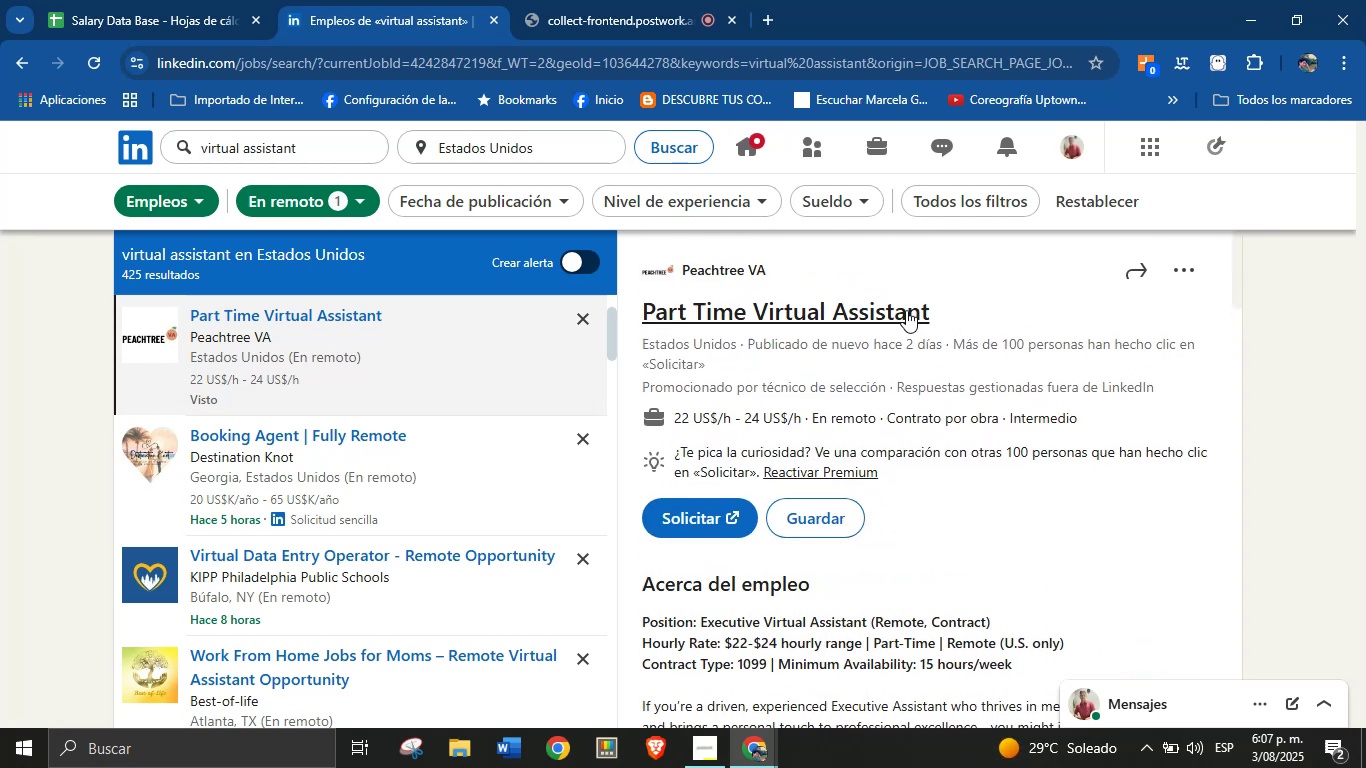 
left_click_drag(start_coordinate=[938, 307], to_coordinate=[648, 309])
 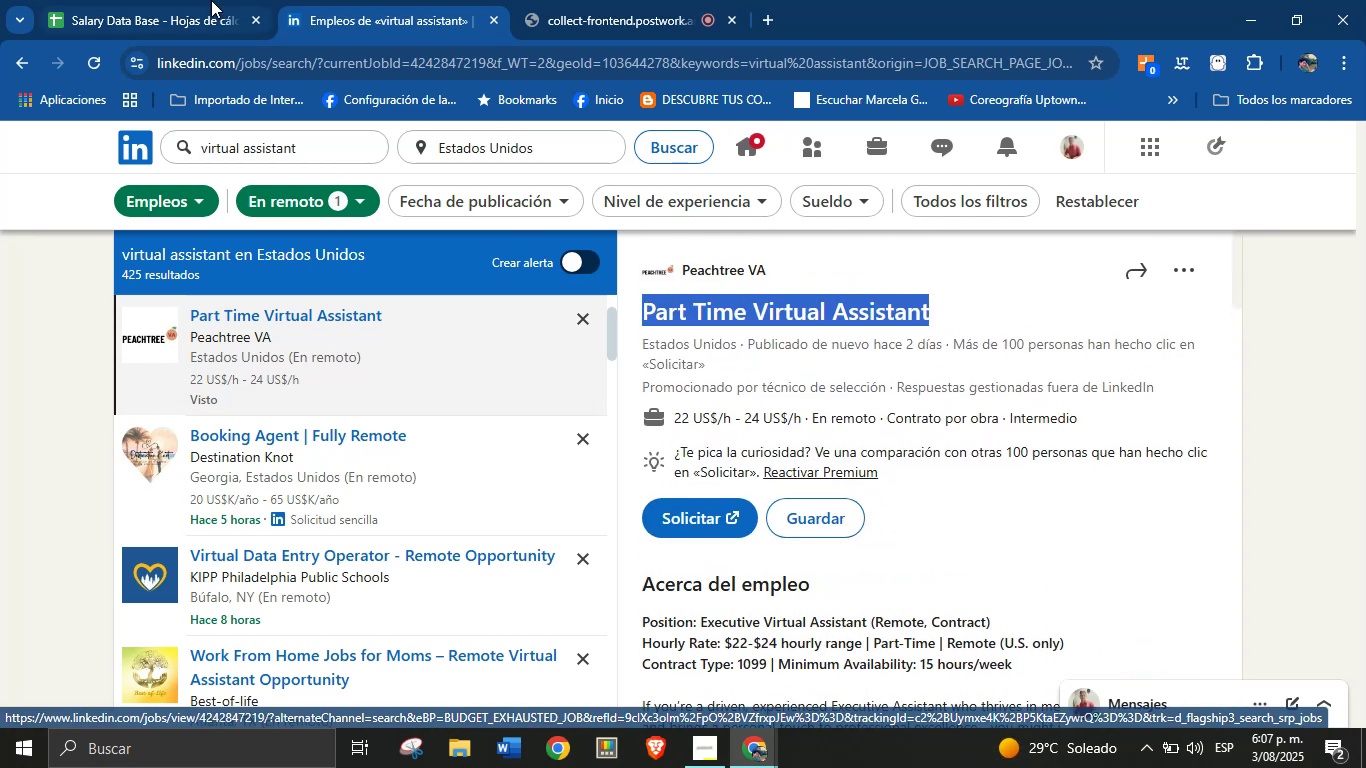 
key(Control+C)
 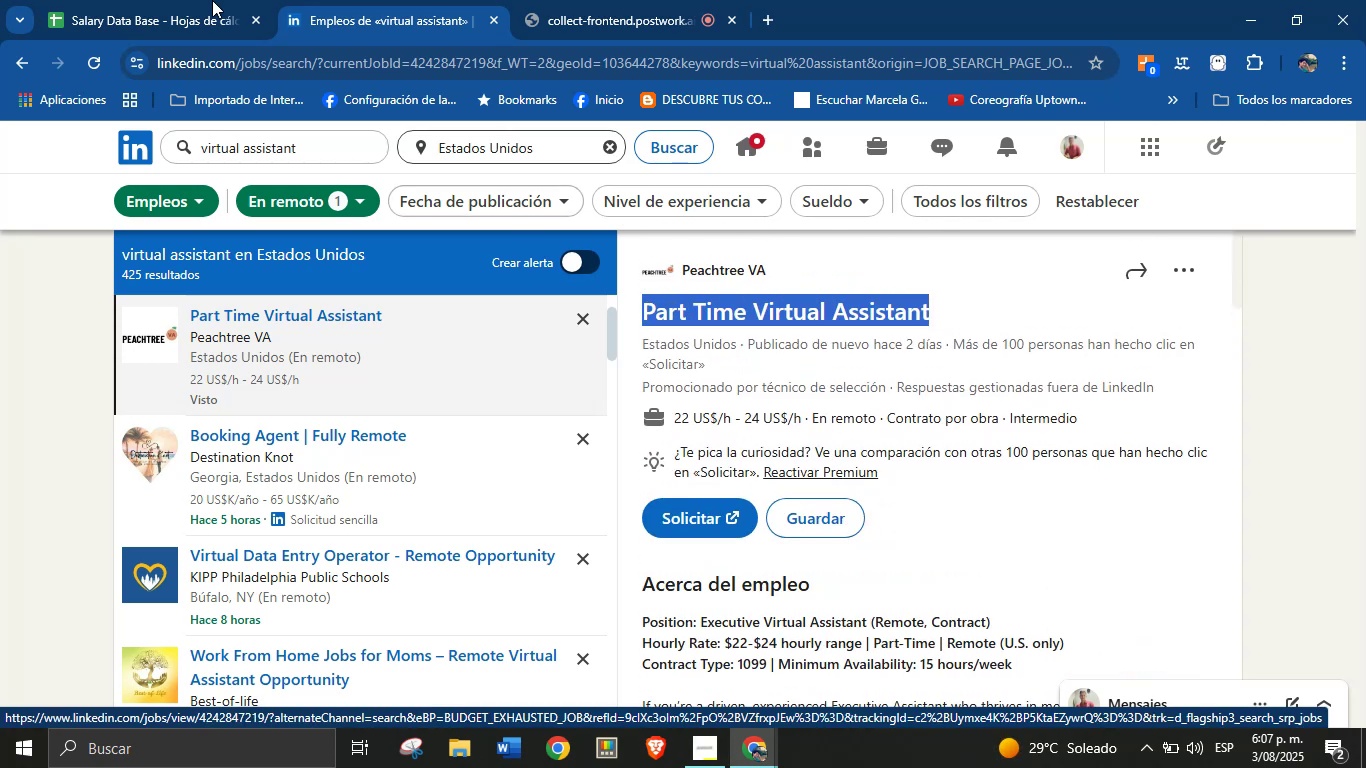 
left_click([211, 0])
 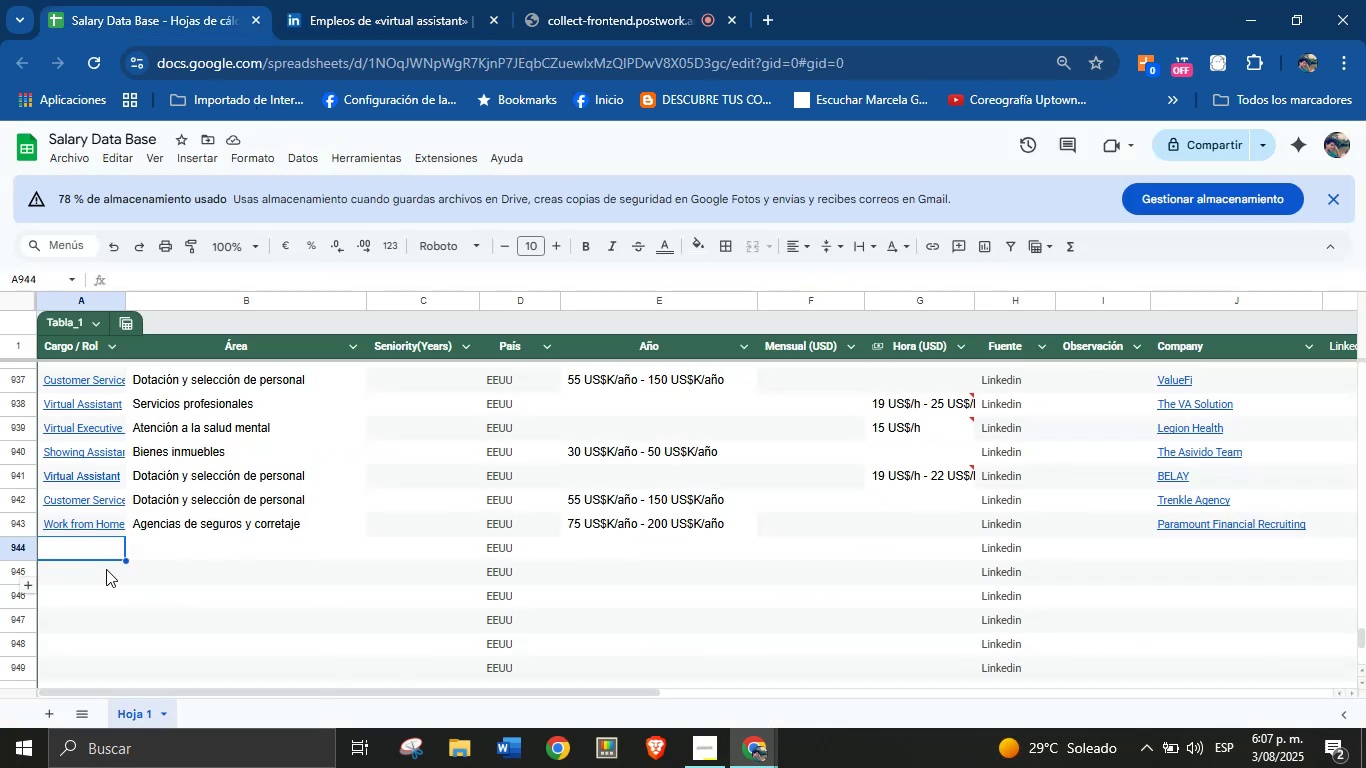 
left_click([106, 550])
 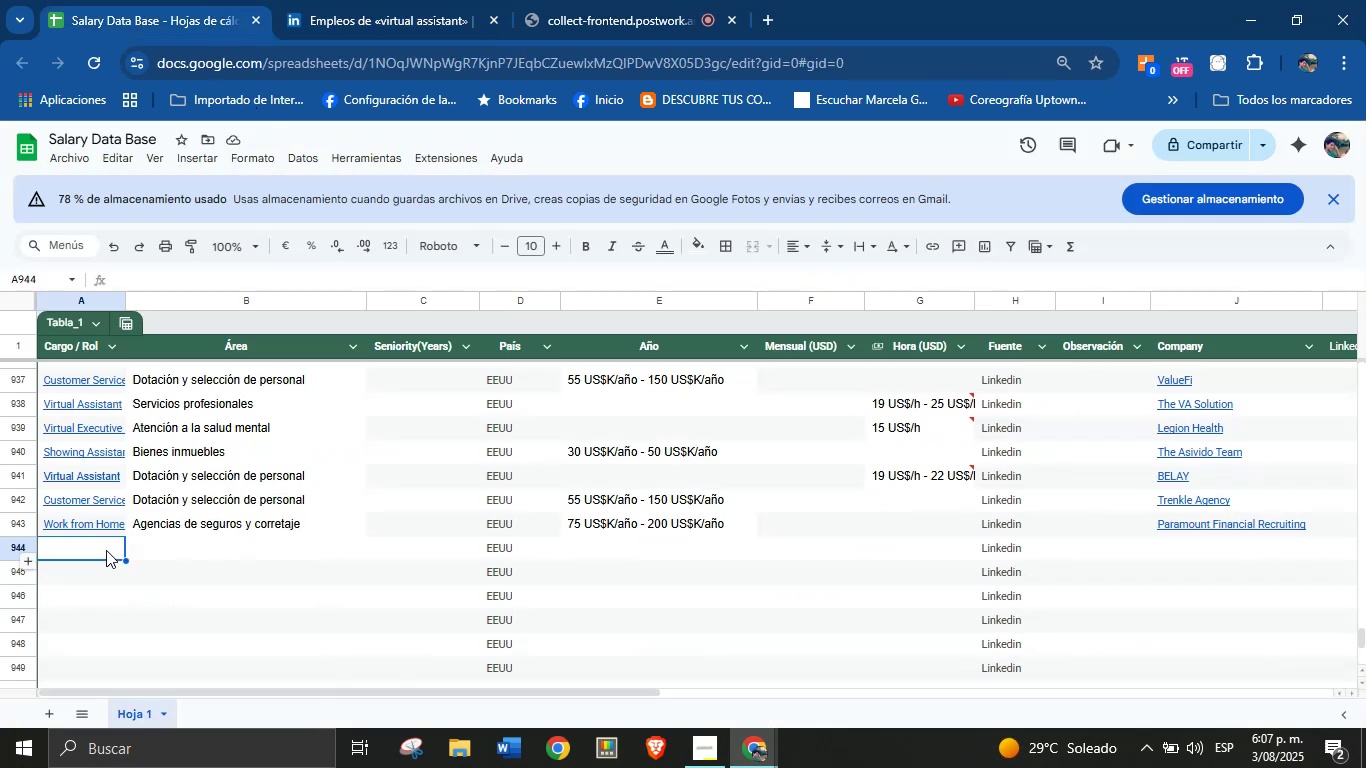 
key(Control+V)
 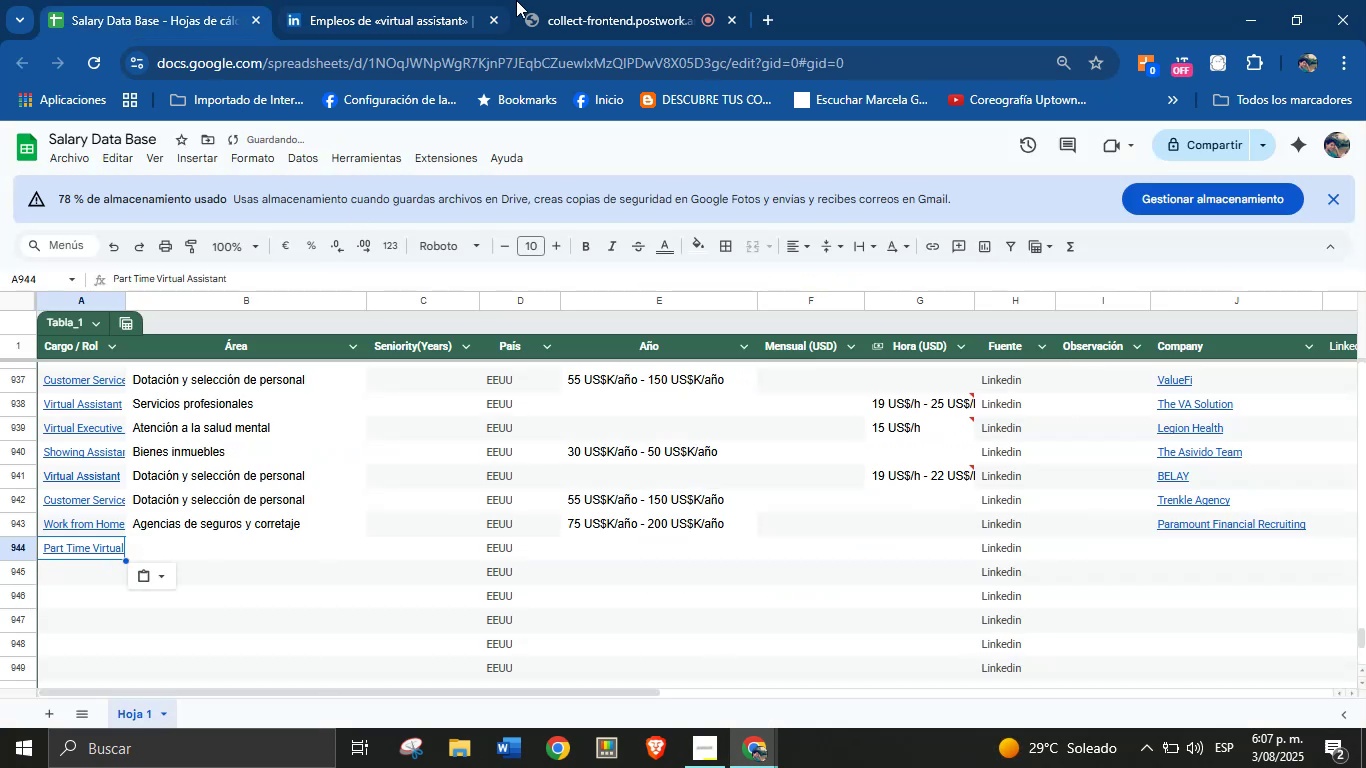 
left_click([432, 0])
 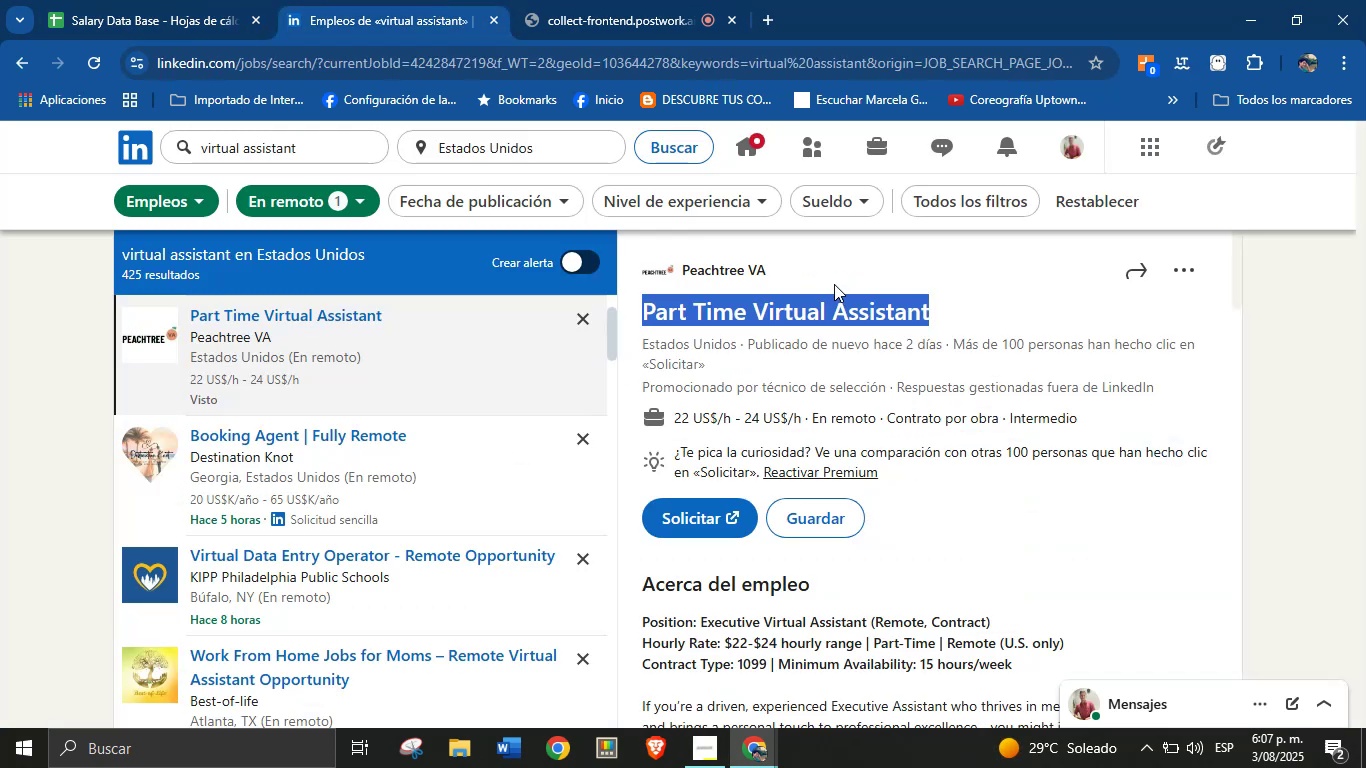 
left_click([819, 276])
 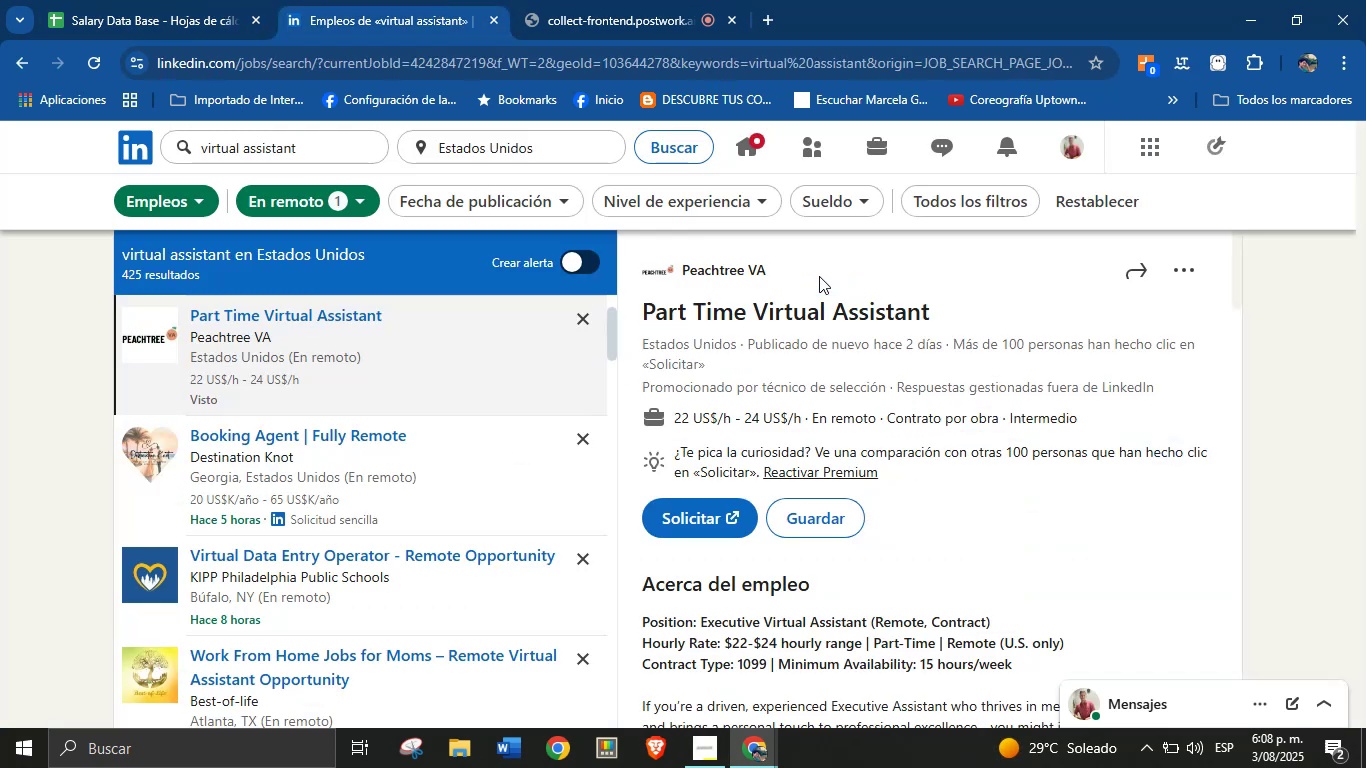 
left_click_drag(start_coordinate=[819, 276], to_coordinate=[708, 273])
 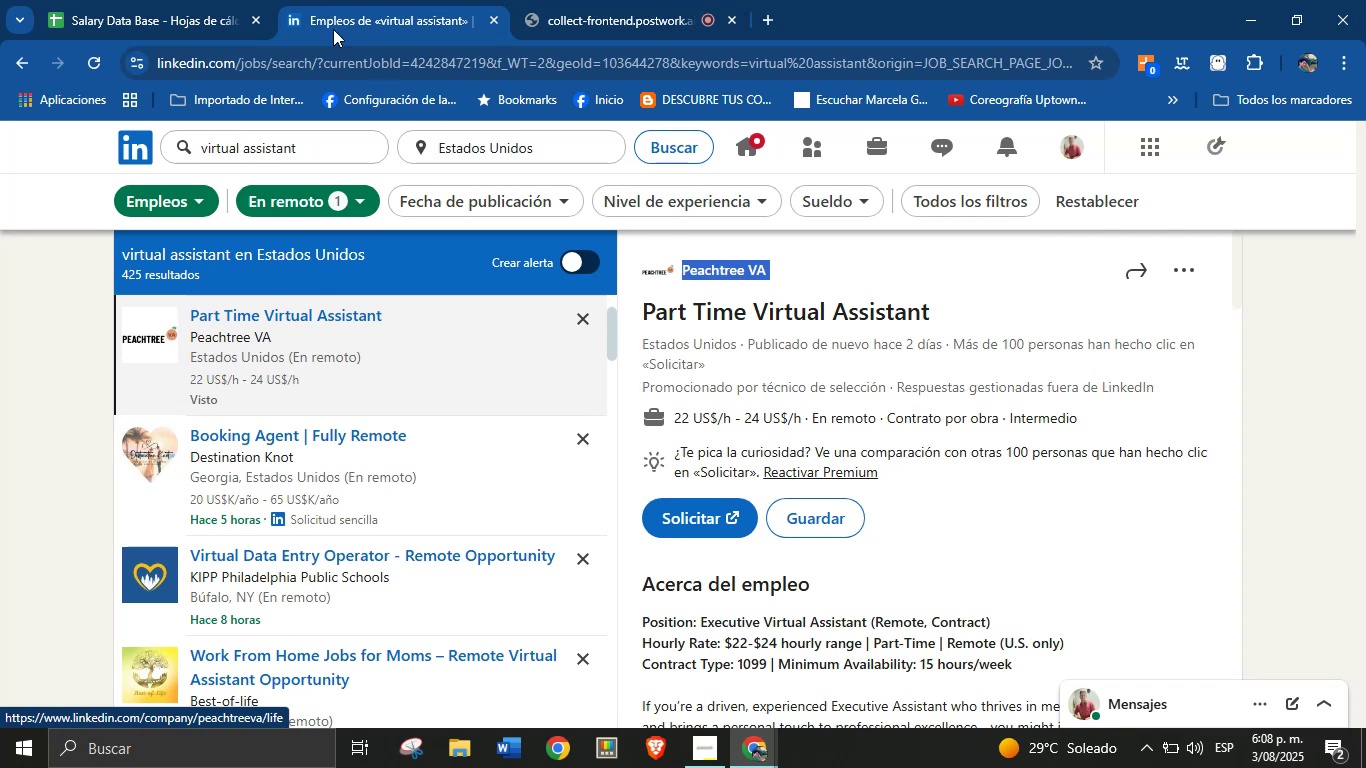 
key(Control+C)
 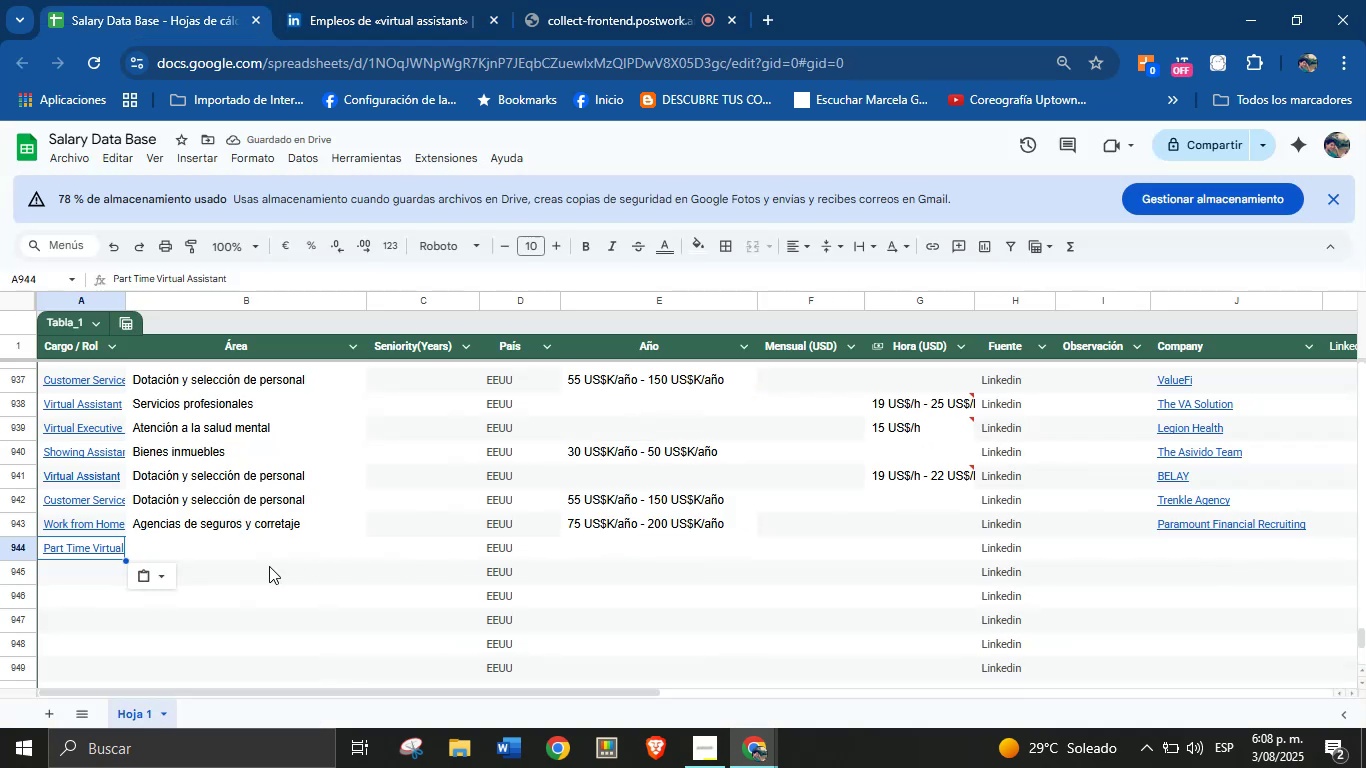 
left_click([1191, 548])
 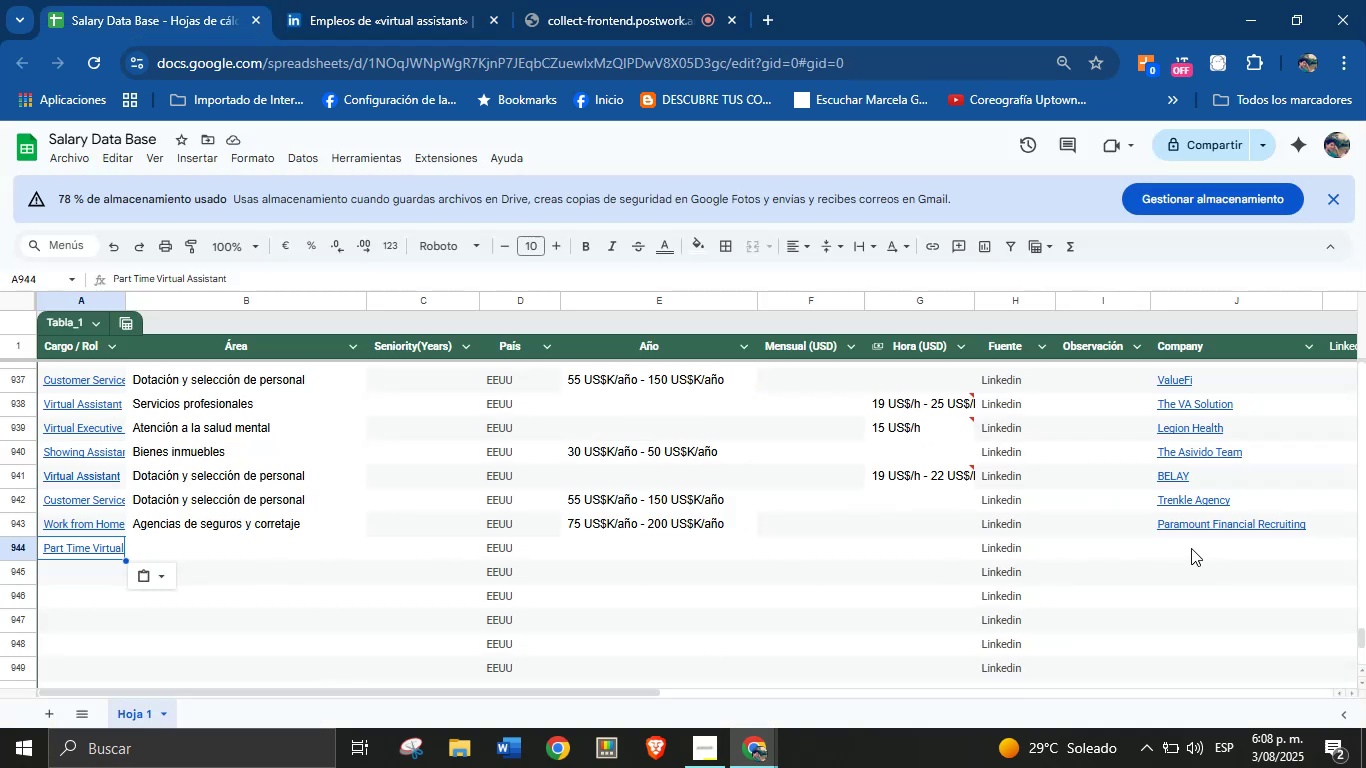 
key(Control+V)
 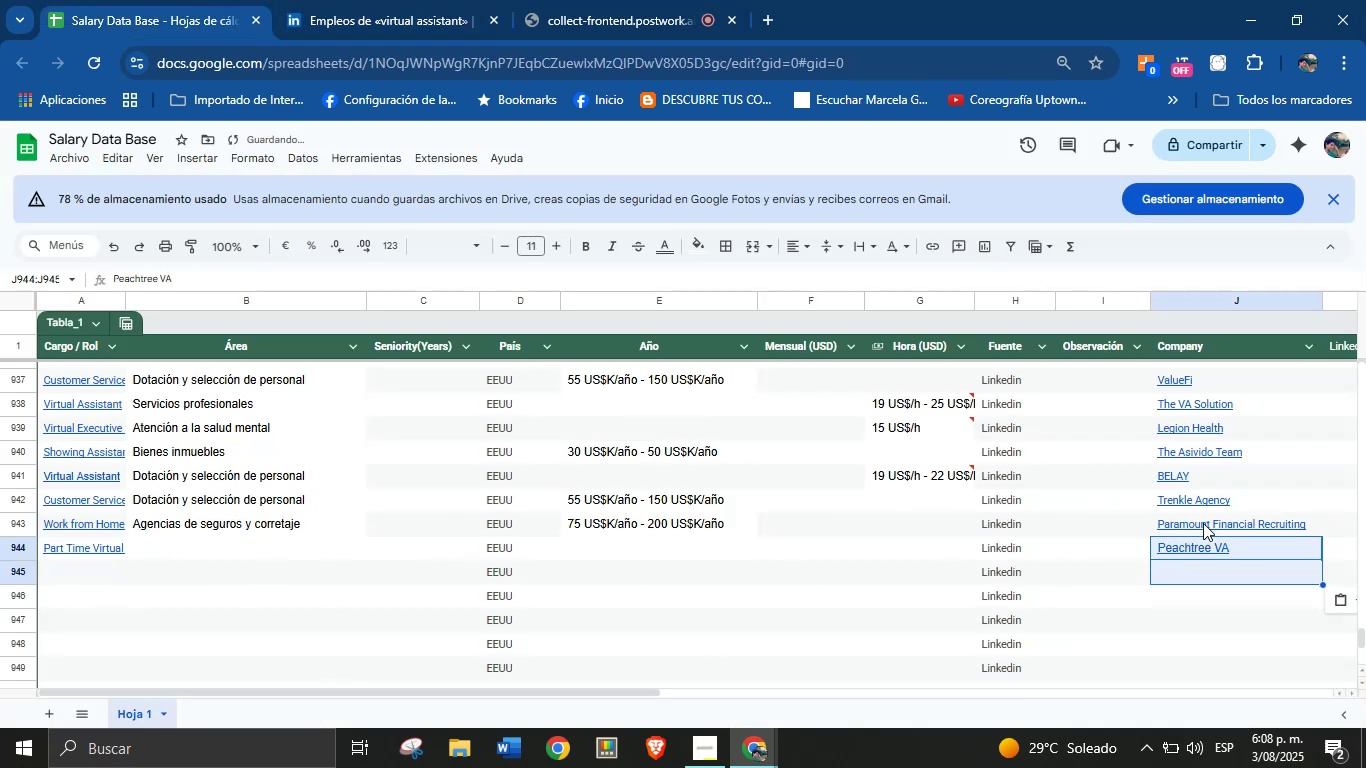 
left_click([1127, 585])
 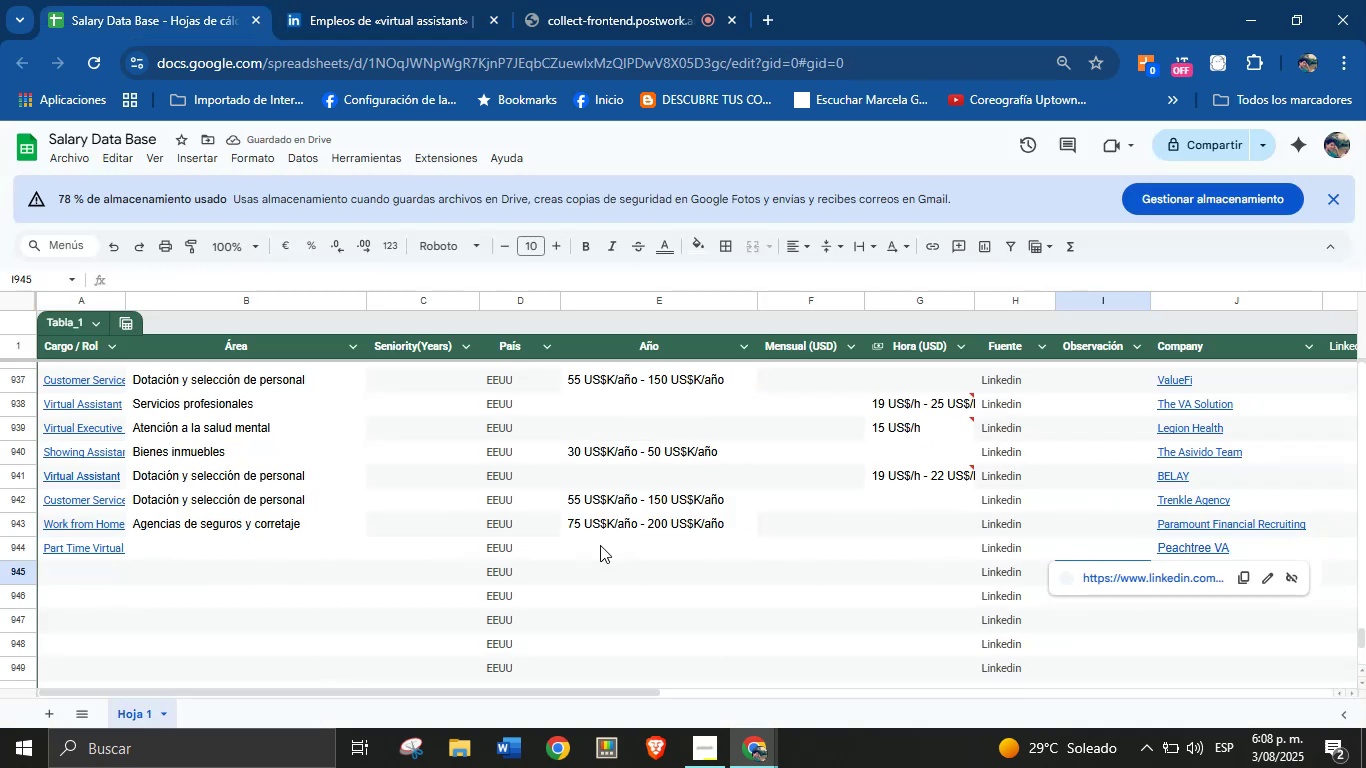 
left_click([405, 0])
 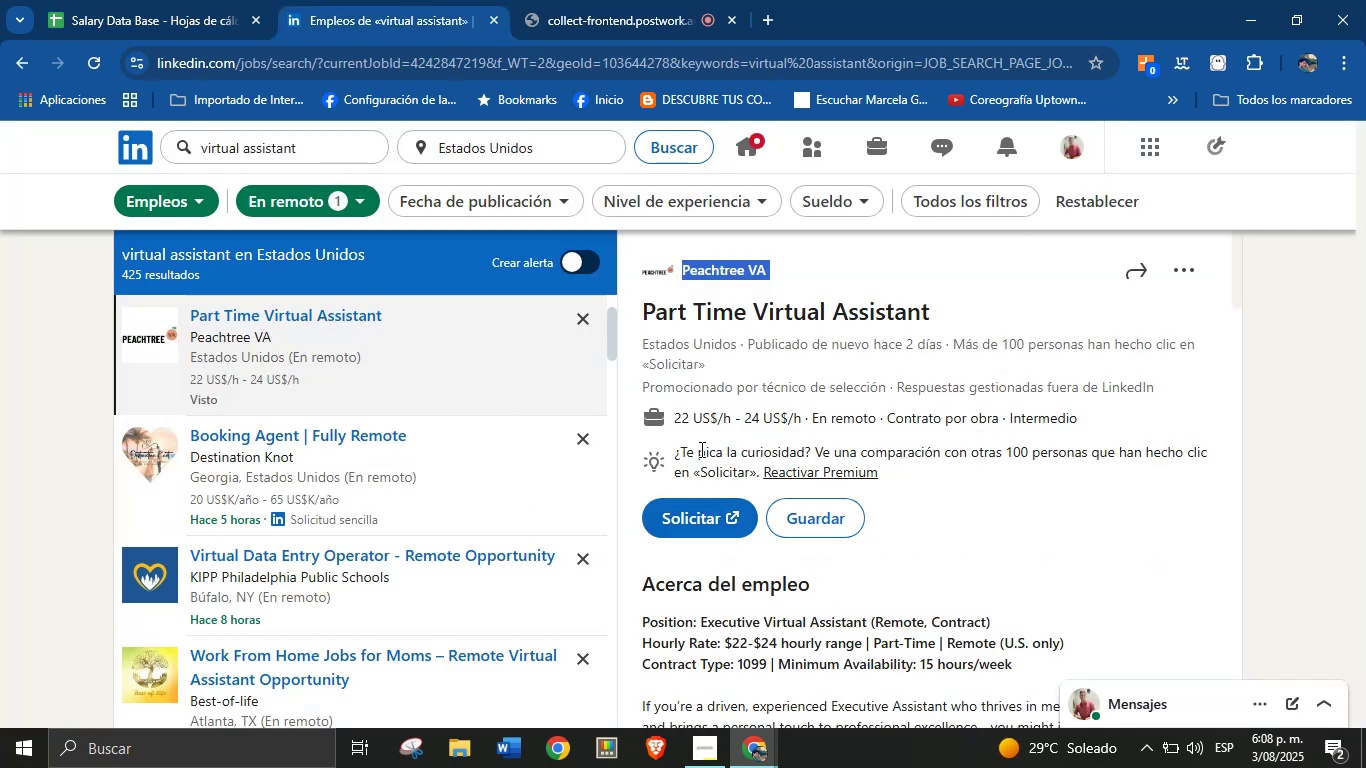 
left_click_drag(start_coordinate=[669, 415], to_coordinate=[802, 423])
 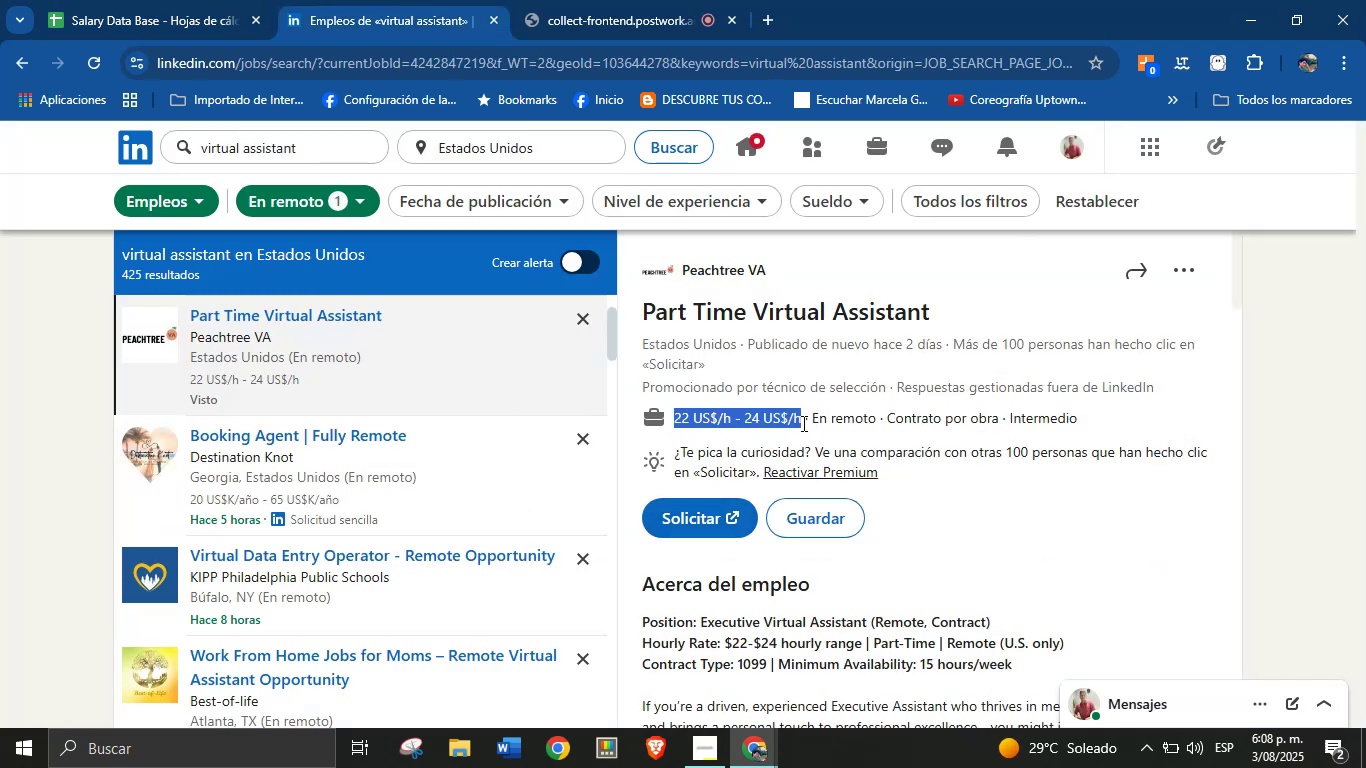 
key(Control+C)
 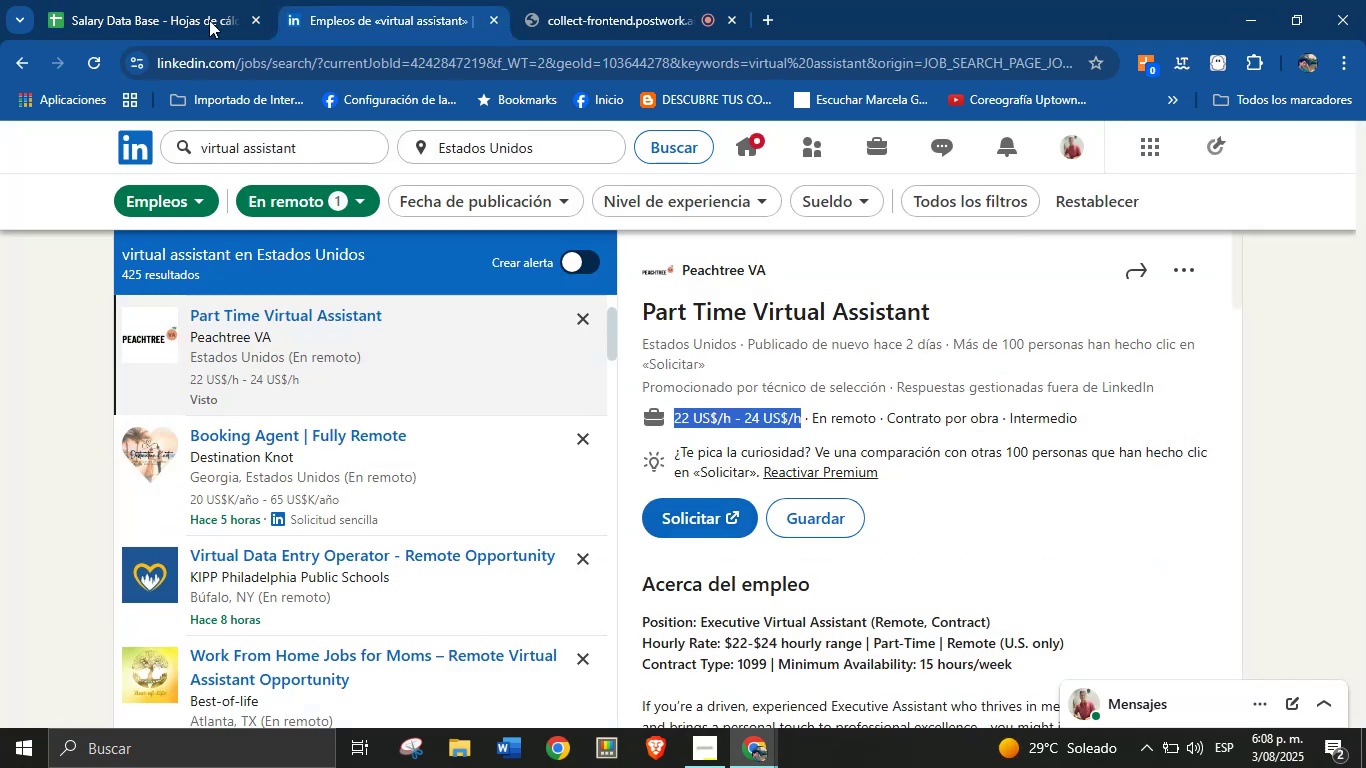 
left_click([184, 0])
 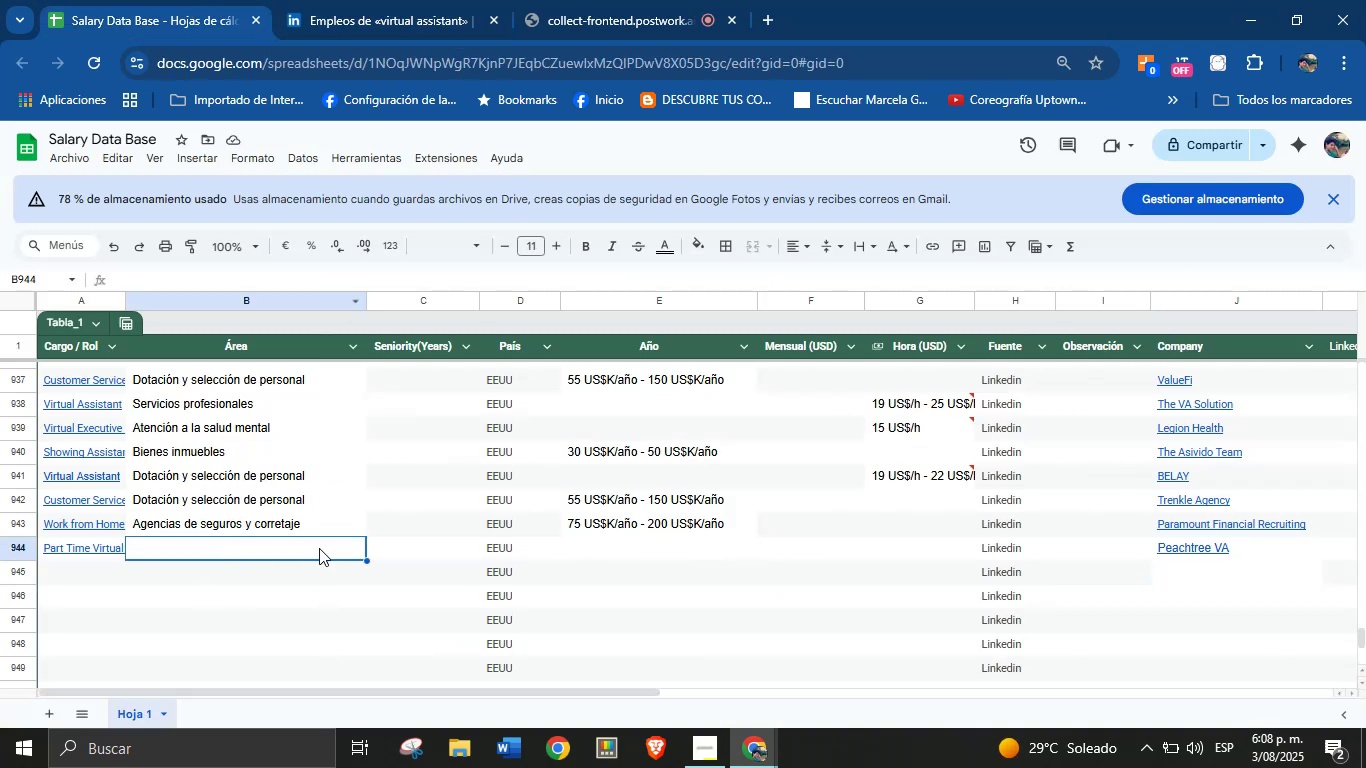 
left_click([670, 556])
 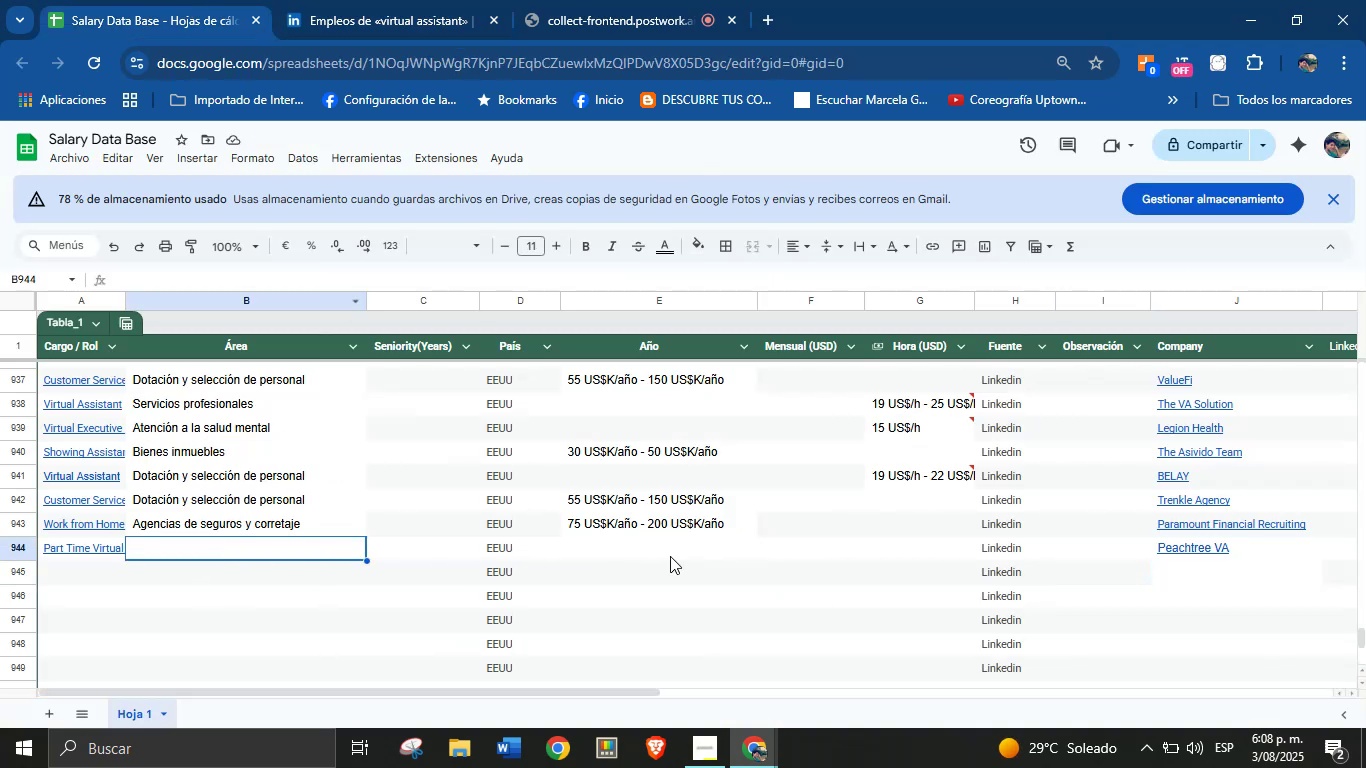 
key(Control+V)
 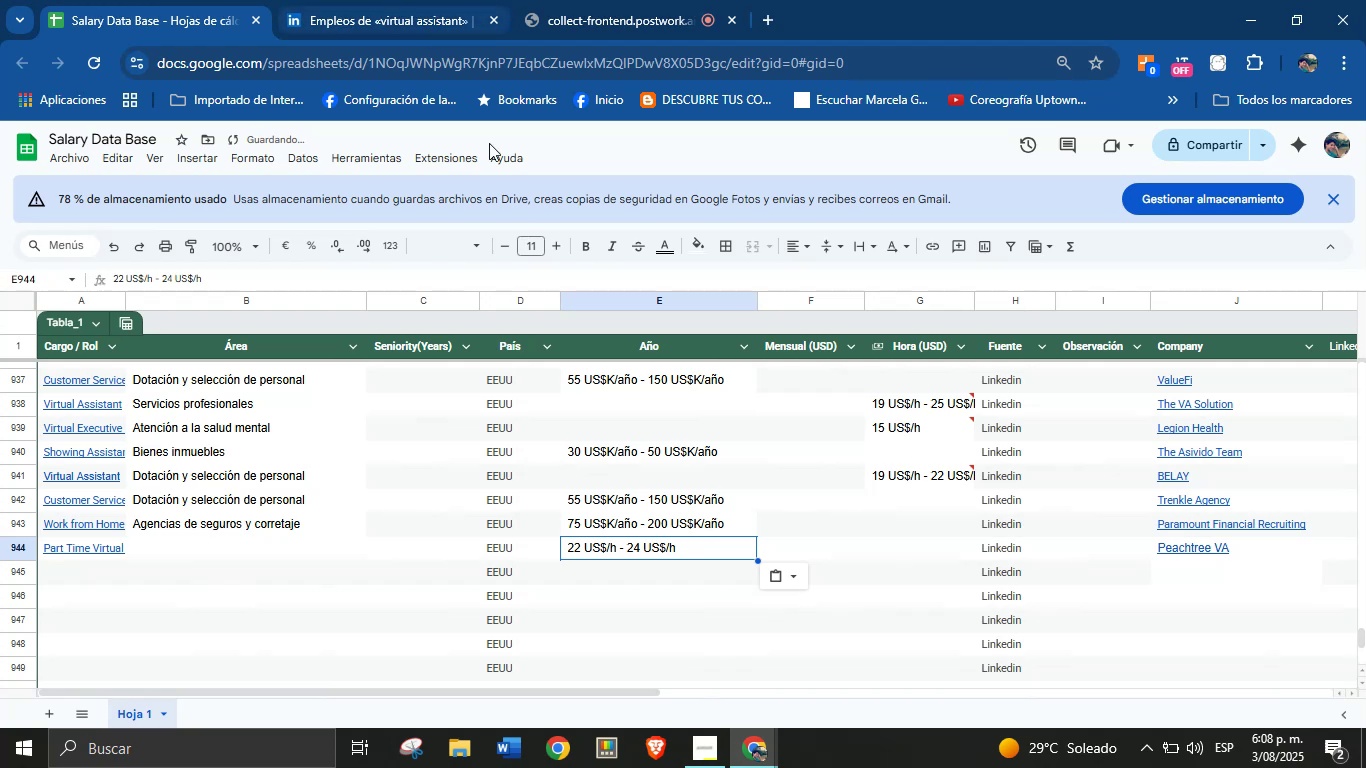 
key(Control+Z)
 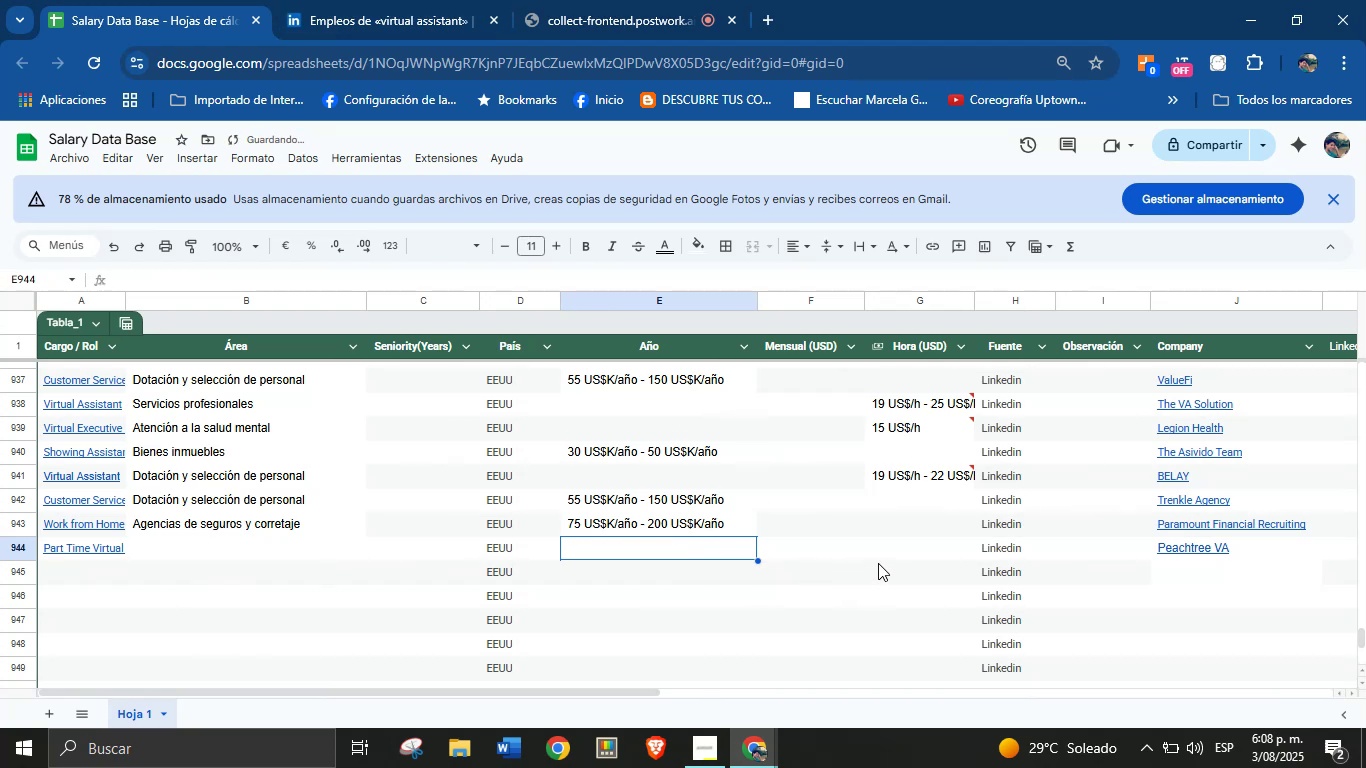 
left_click([911, 544])
 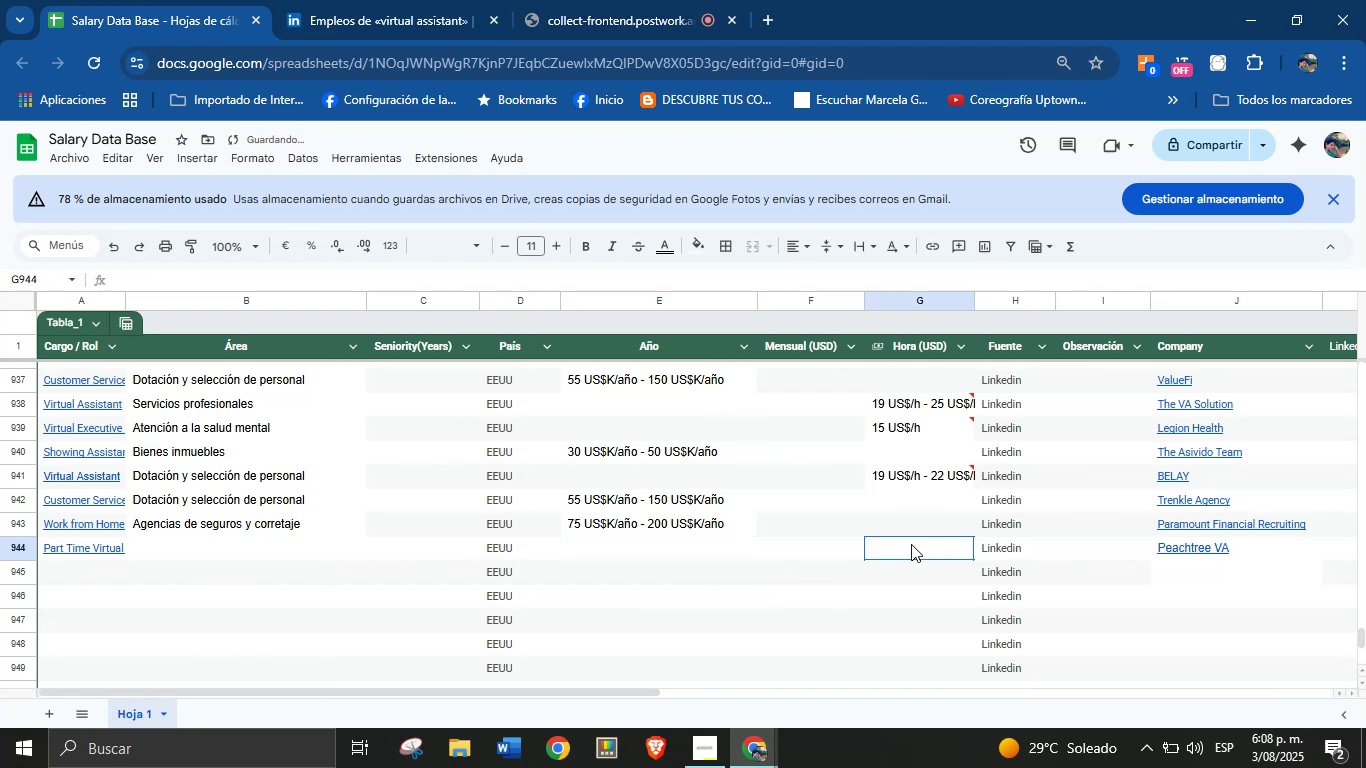 
key(Control+V)
 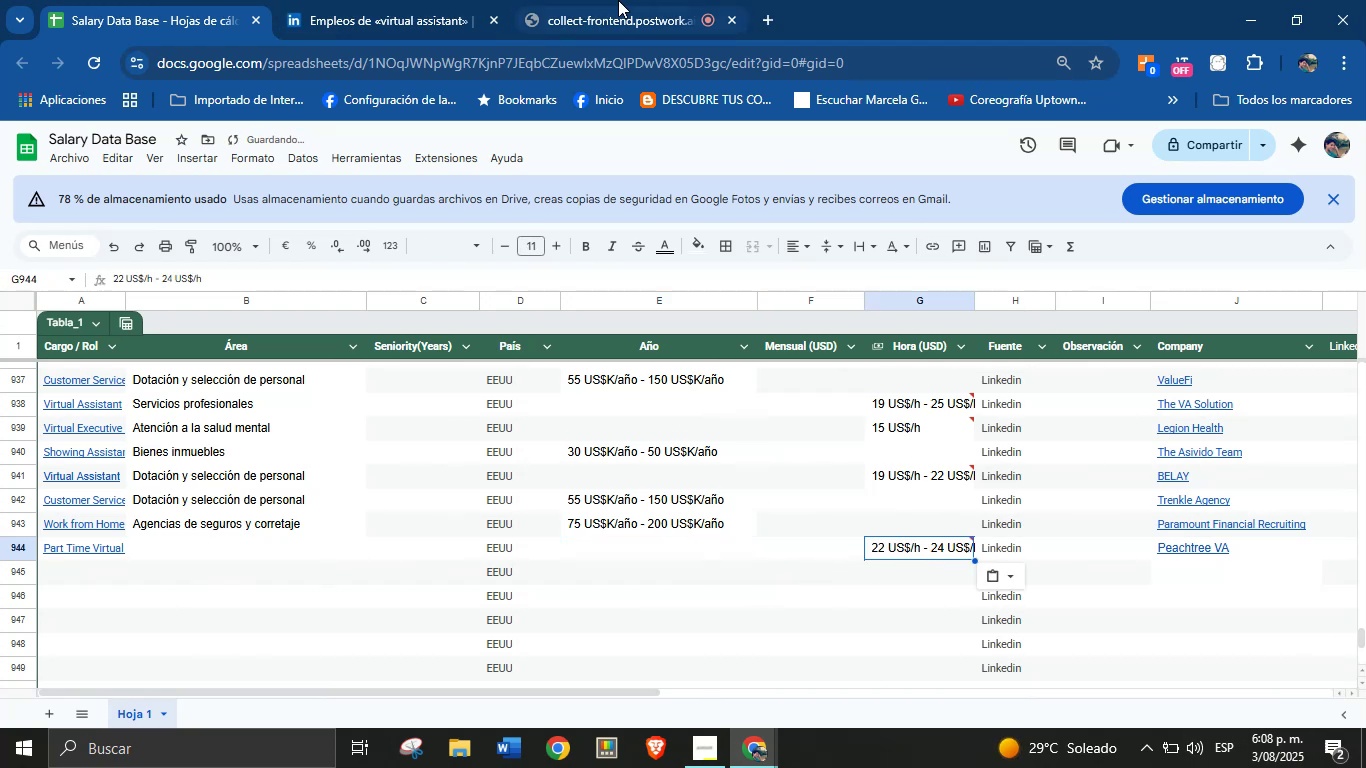 
left_click([408, 0])
 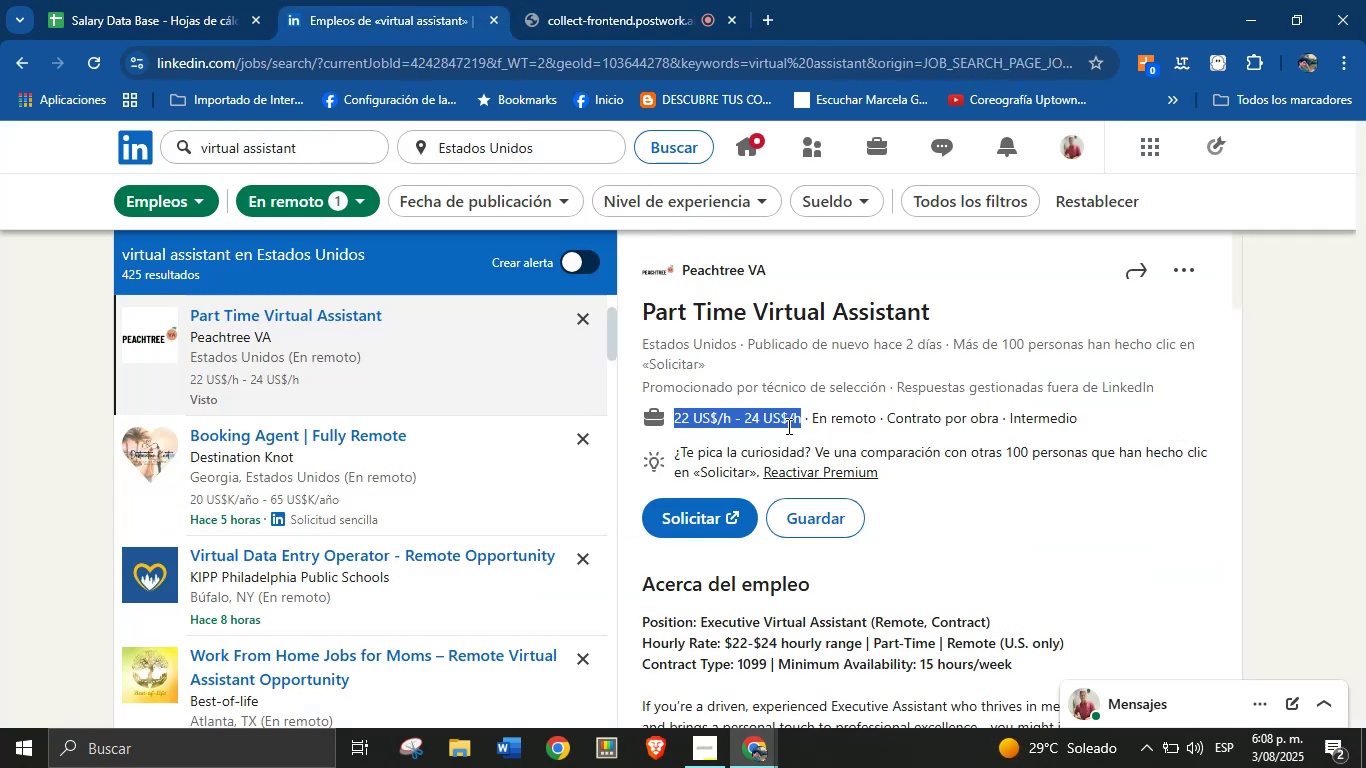 
scroll: coordinate [841, 470], scroll_direction: down, amount: 30.0
 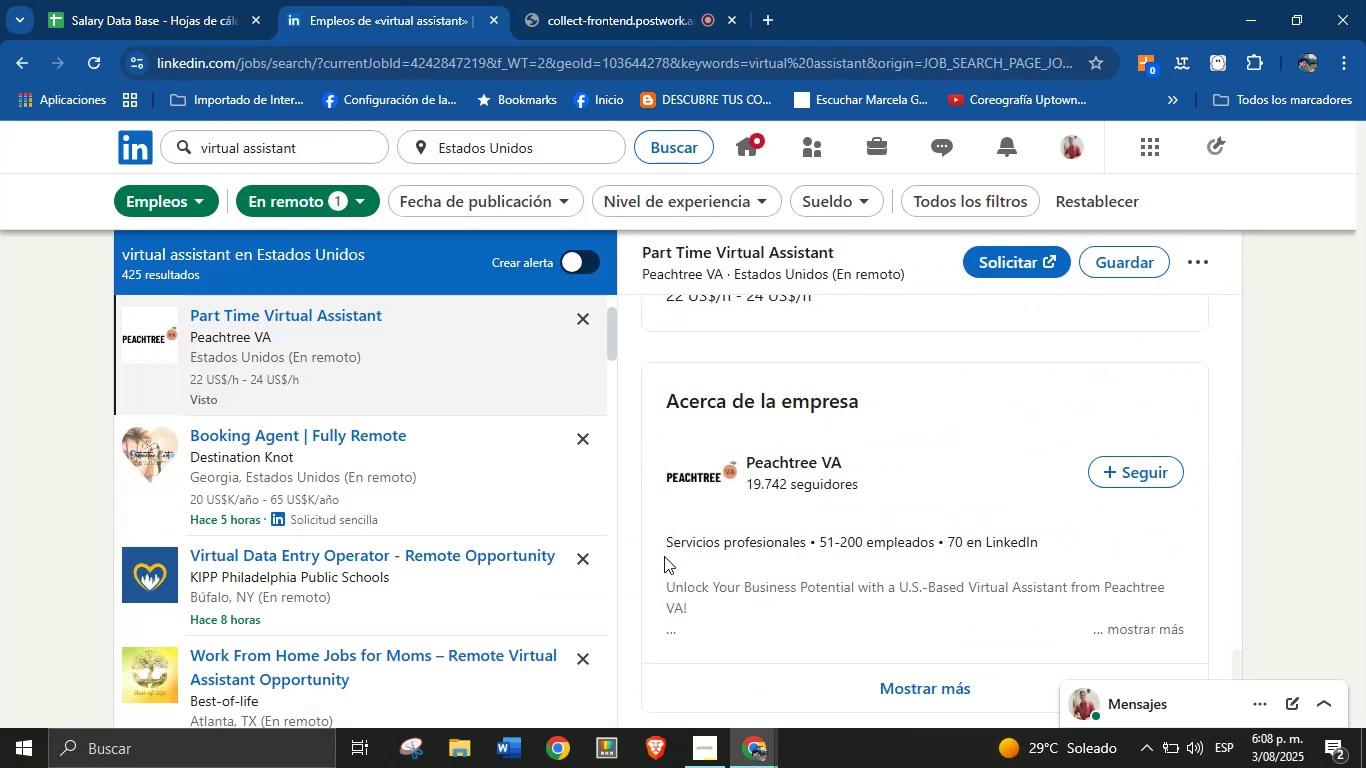 
left_click_drag(start_coordinate=[660, 541], to_coordinate=[811, 541])
 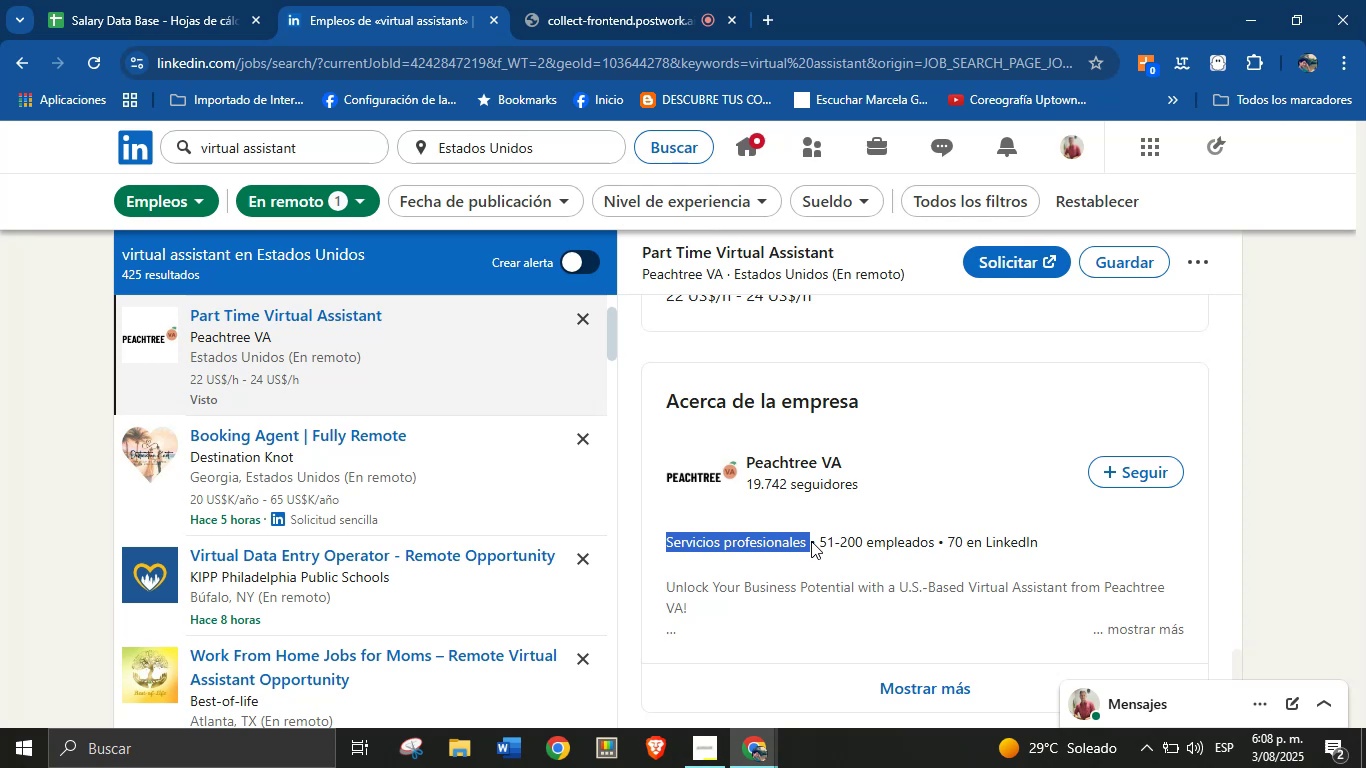 
key(Control+C)
 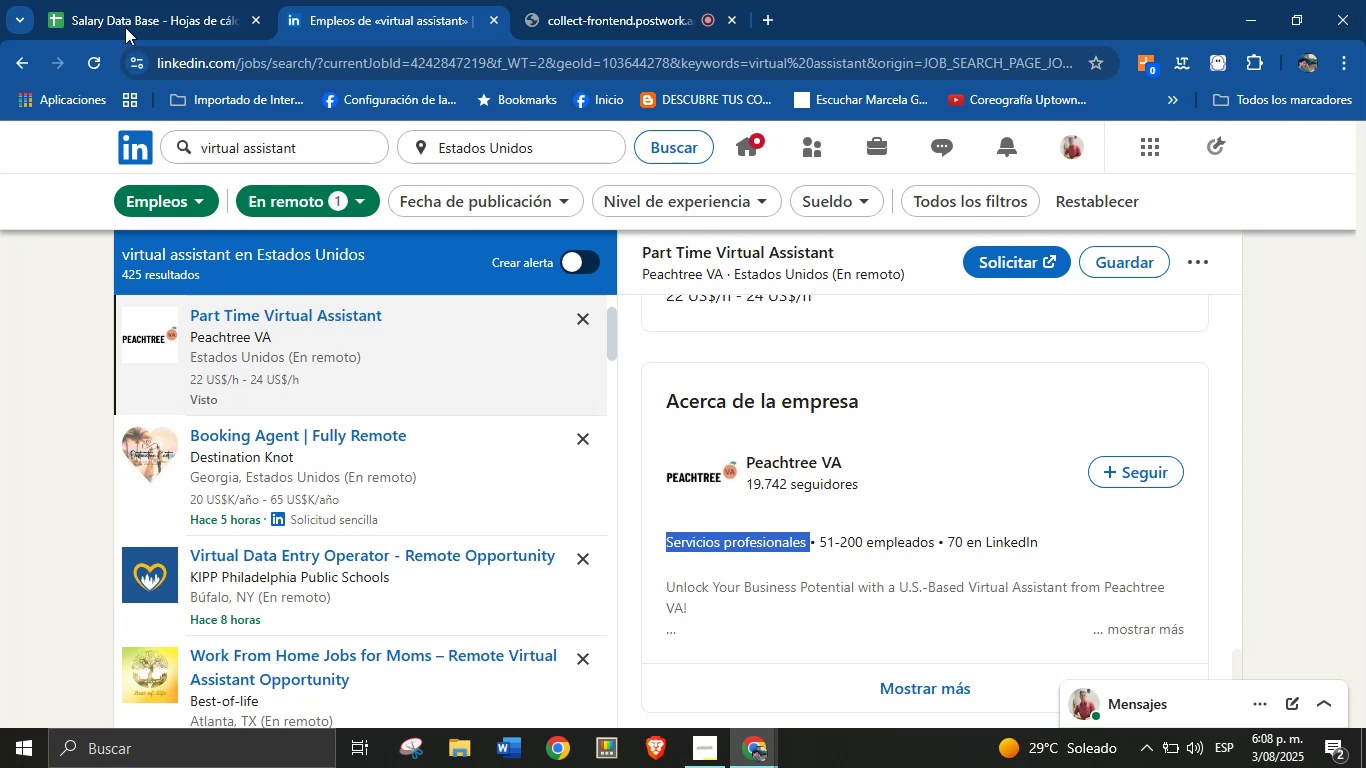 
left_click([179, 0])
 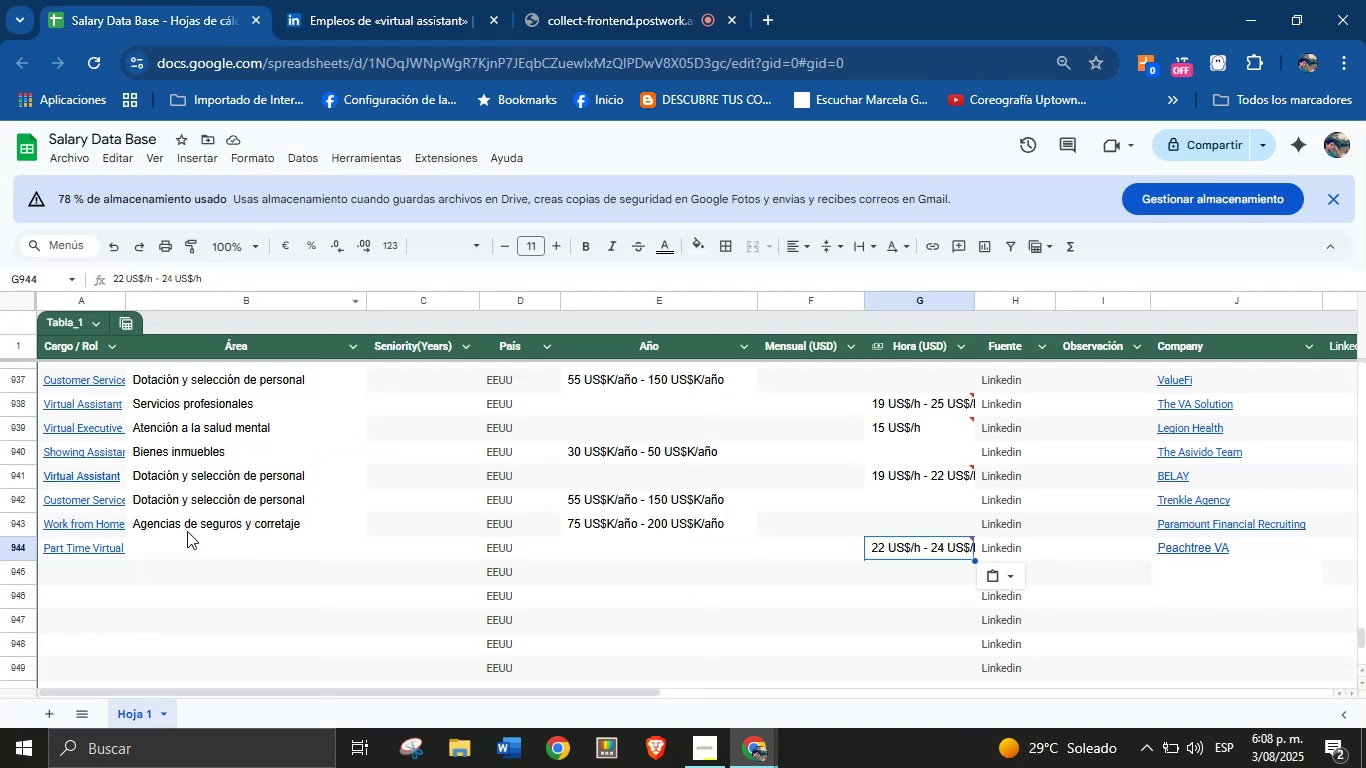 
left_click([199, 548])
 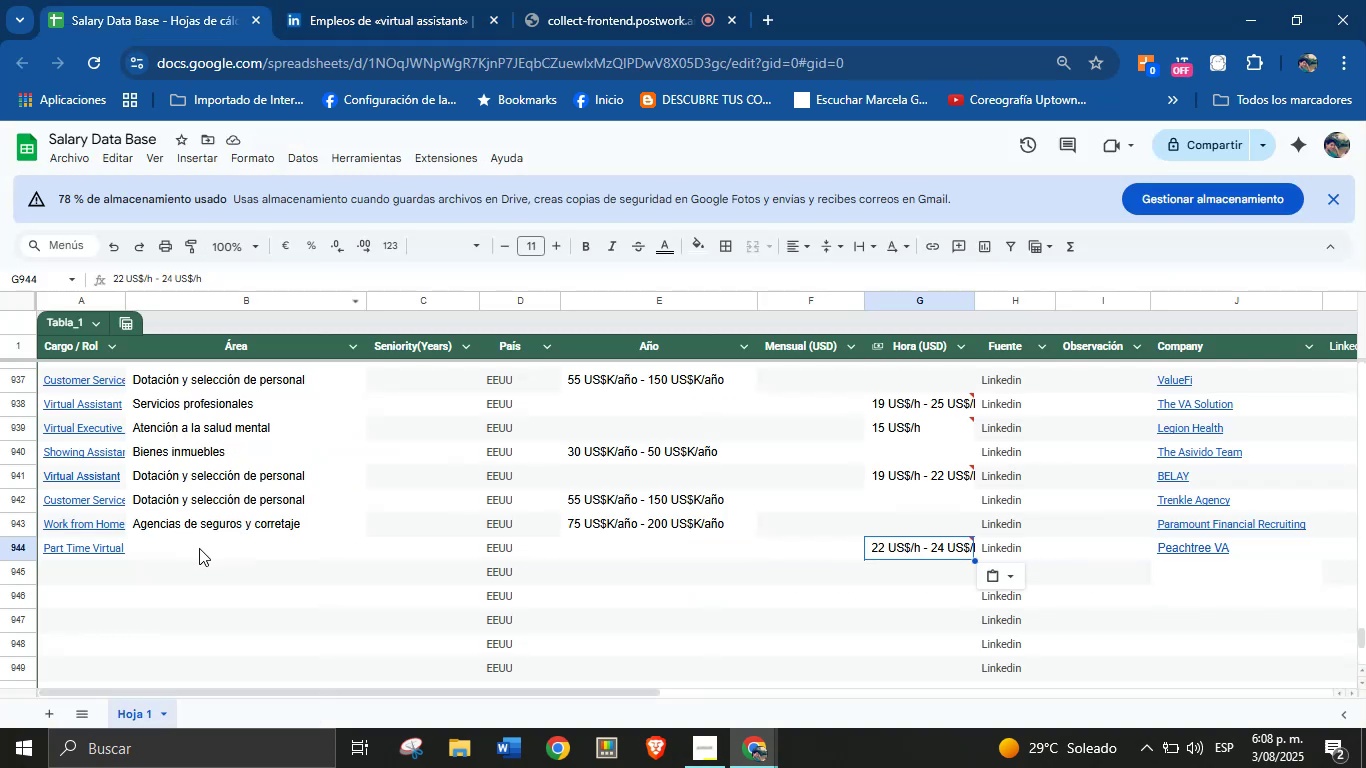 
key(Control+V)
 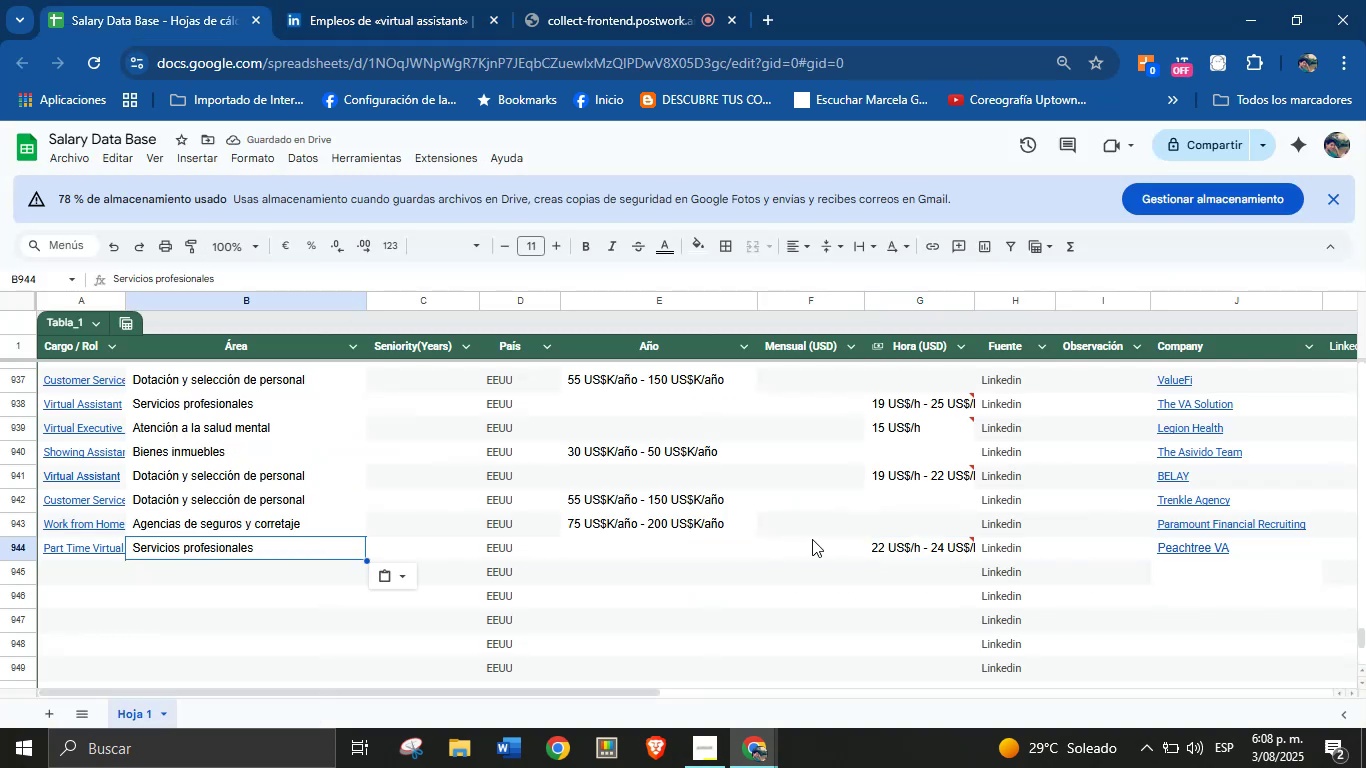 
wait(5.23)
 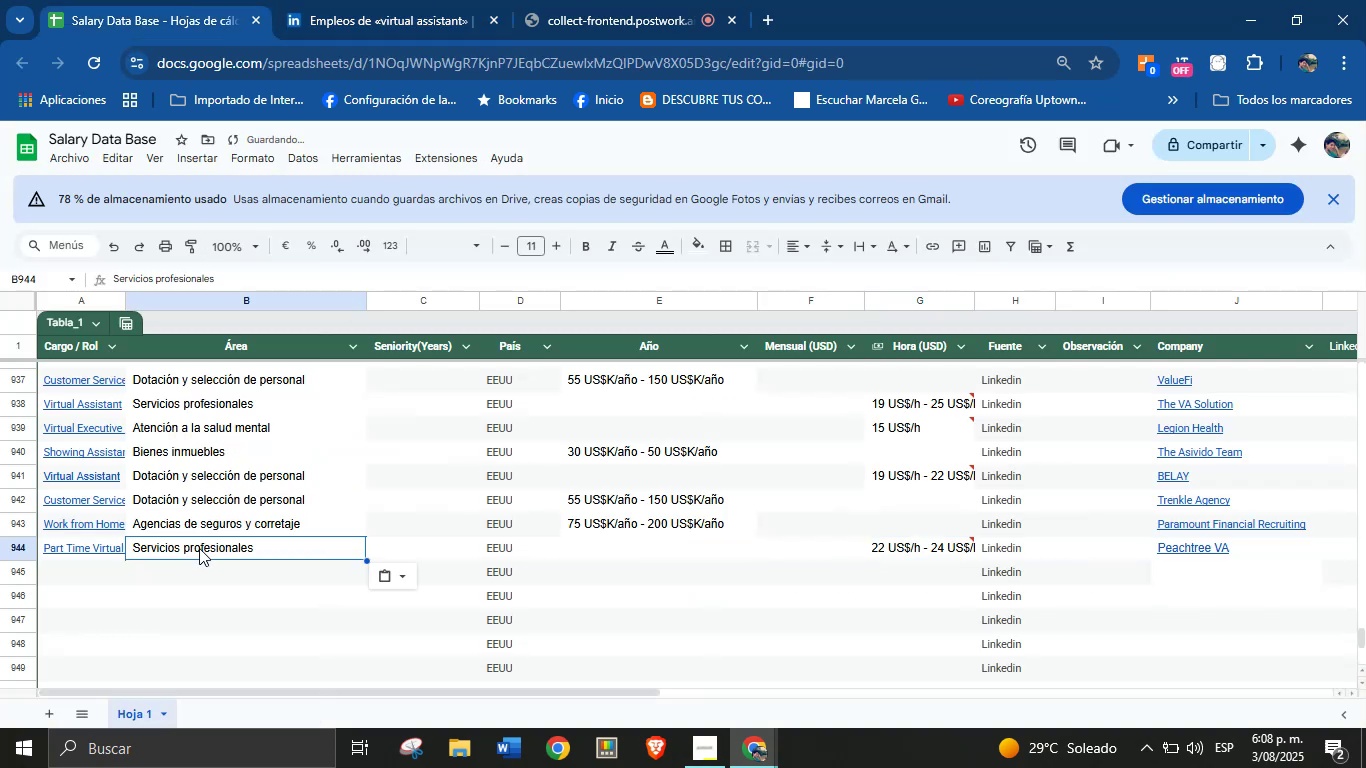 
left_click([115, 566])
 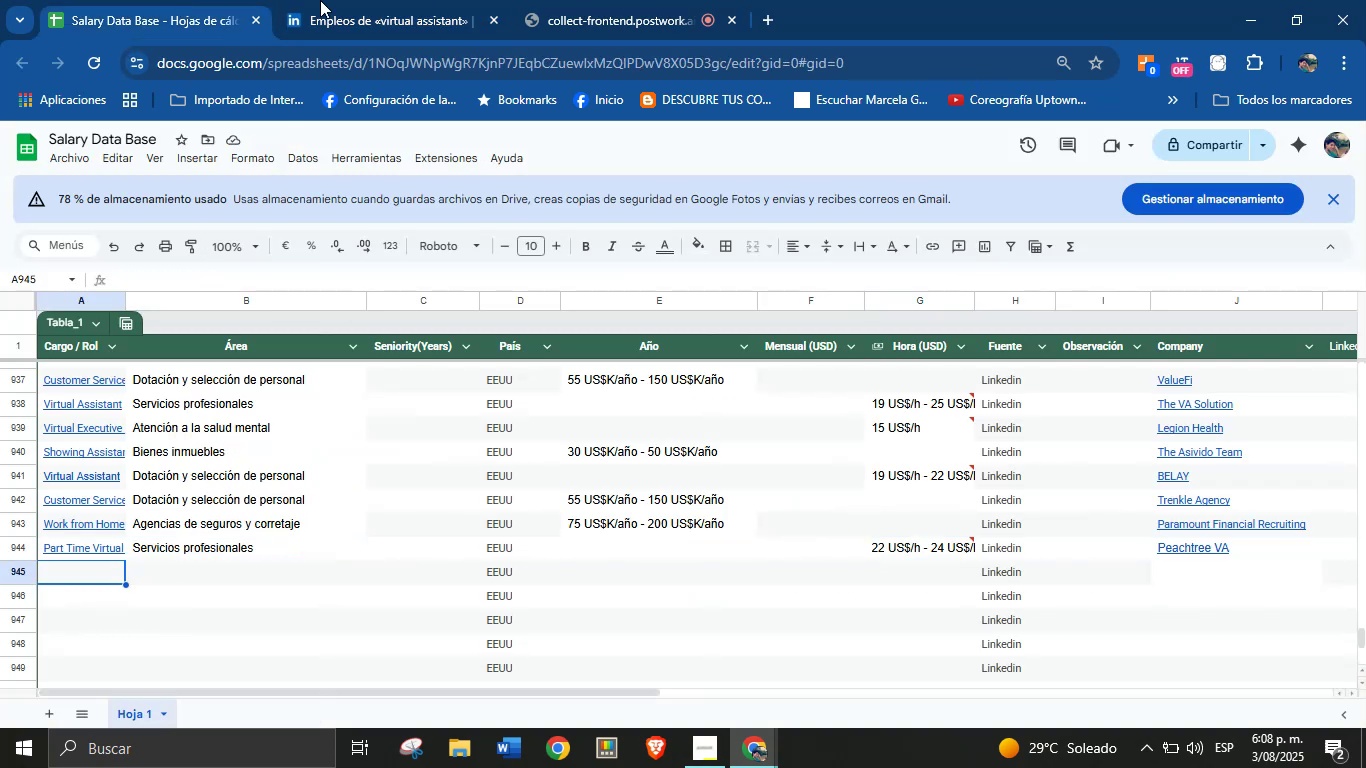 
left_click([354, 0])
 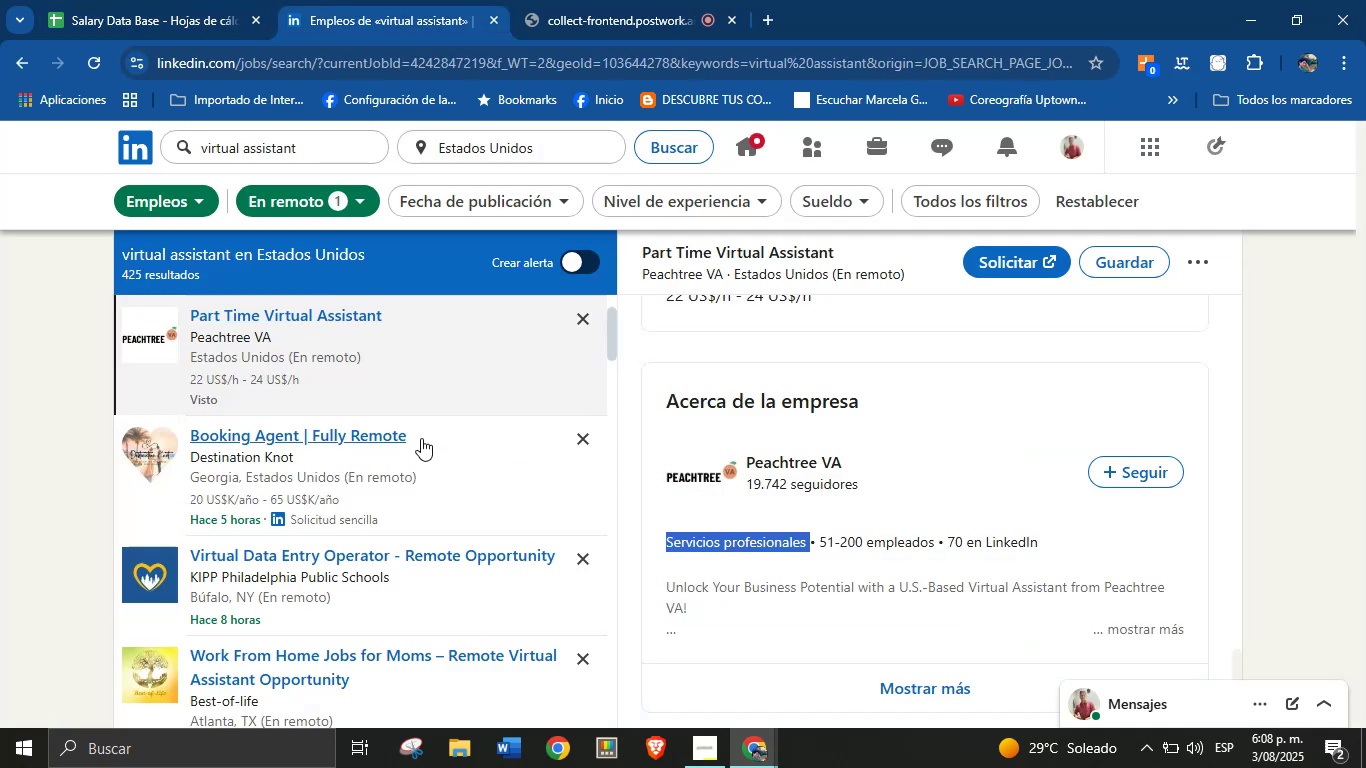 
scroll: coordinate [420, 440], scroll_direction: down, amount: 2.0
 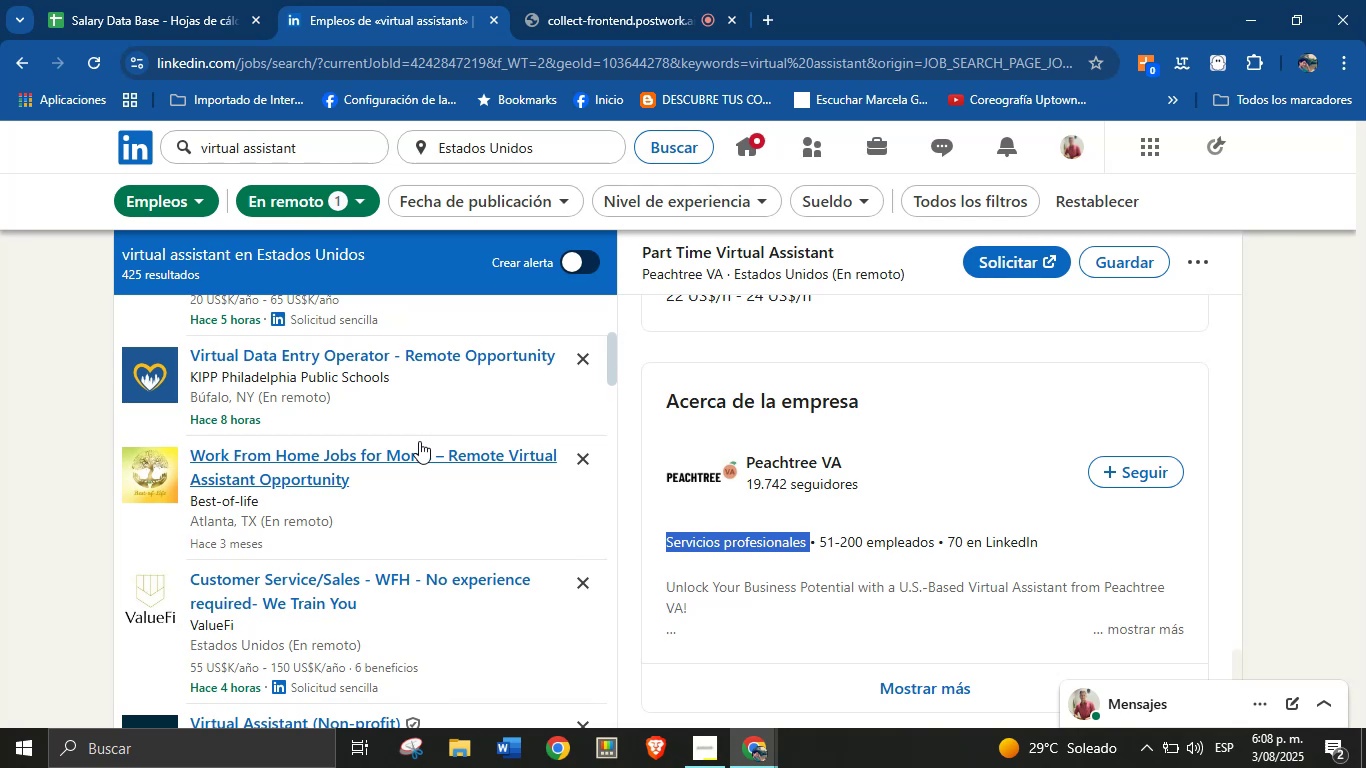 
scroll: coordinate [419, 441], scroll_direction: up, amount: 2.0
 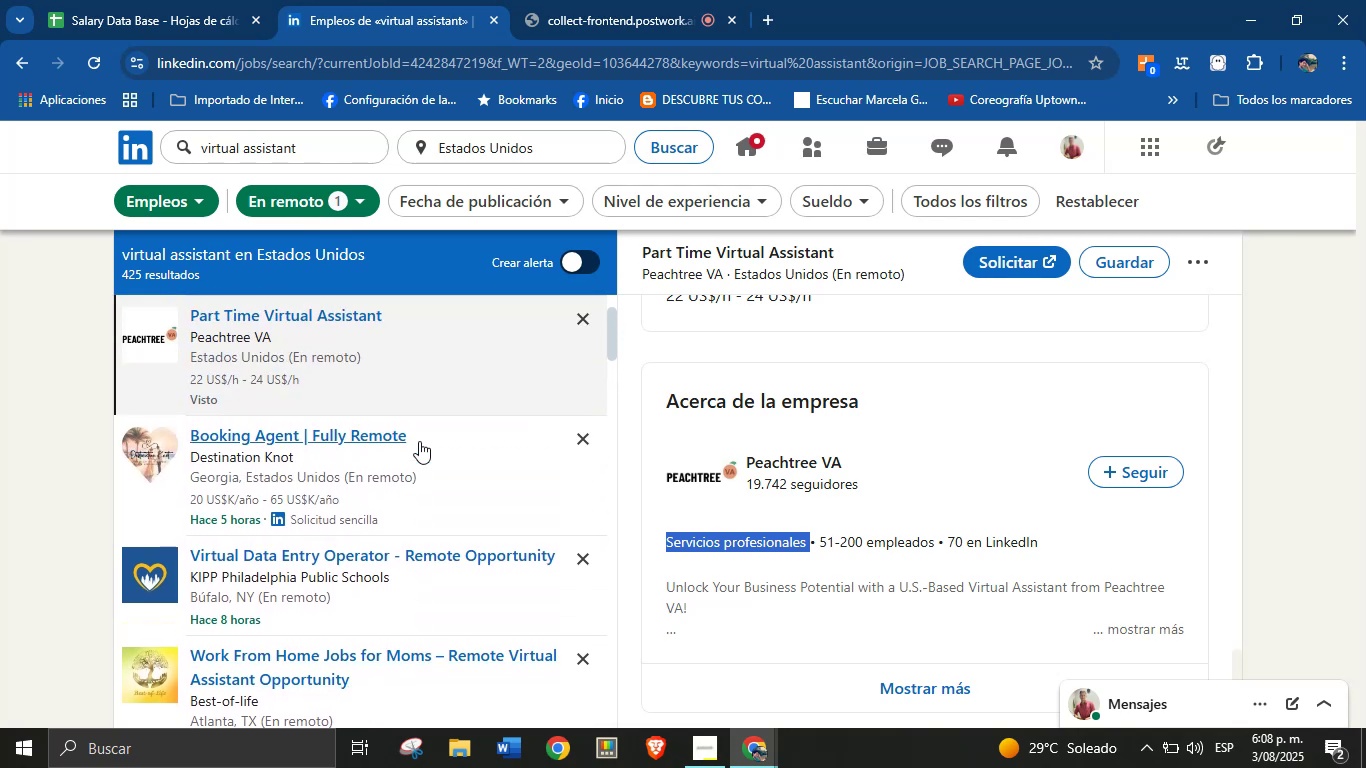 
scroll: coordinate [399, 466], scroll_direction: down, amount: 5.0
 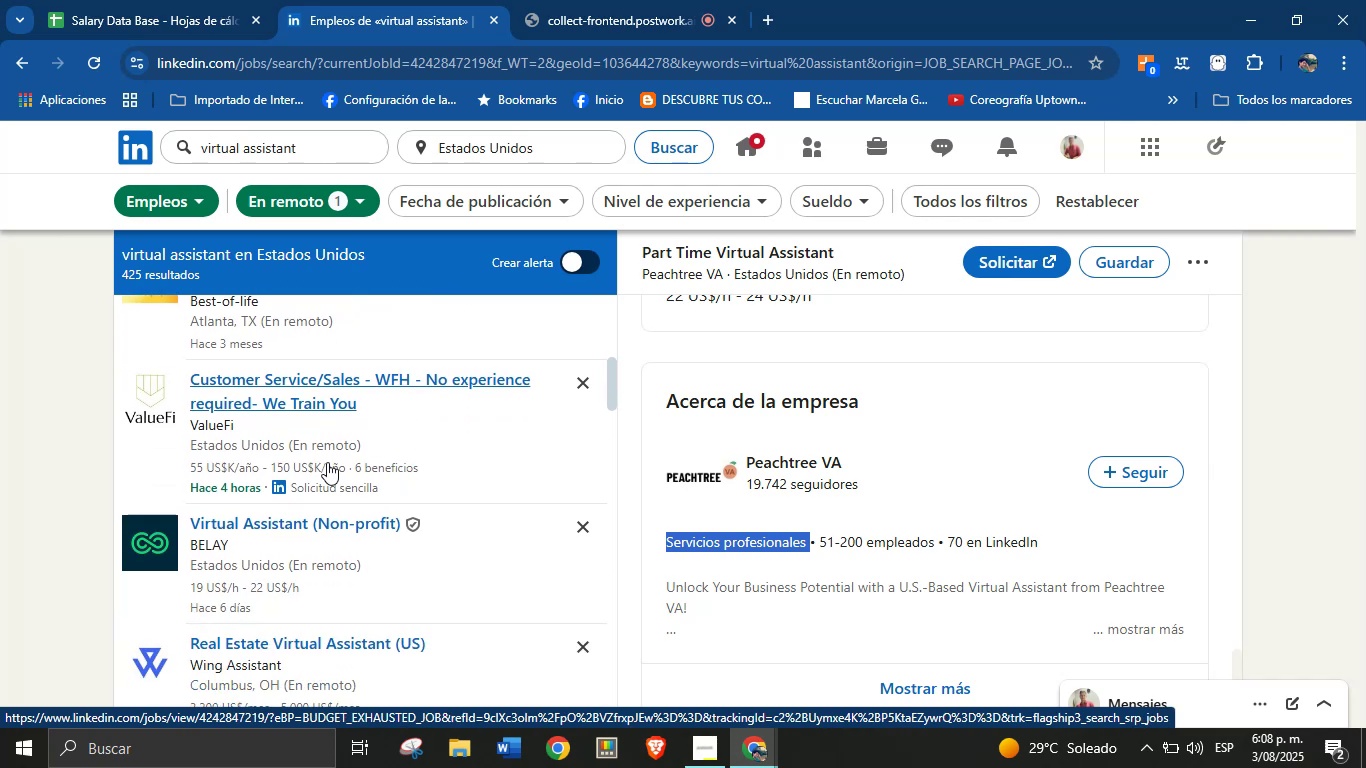 
left_click([289, 393])
 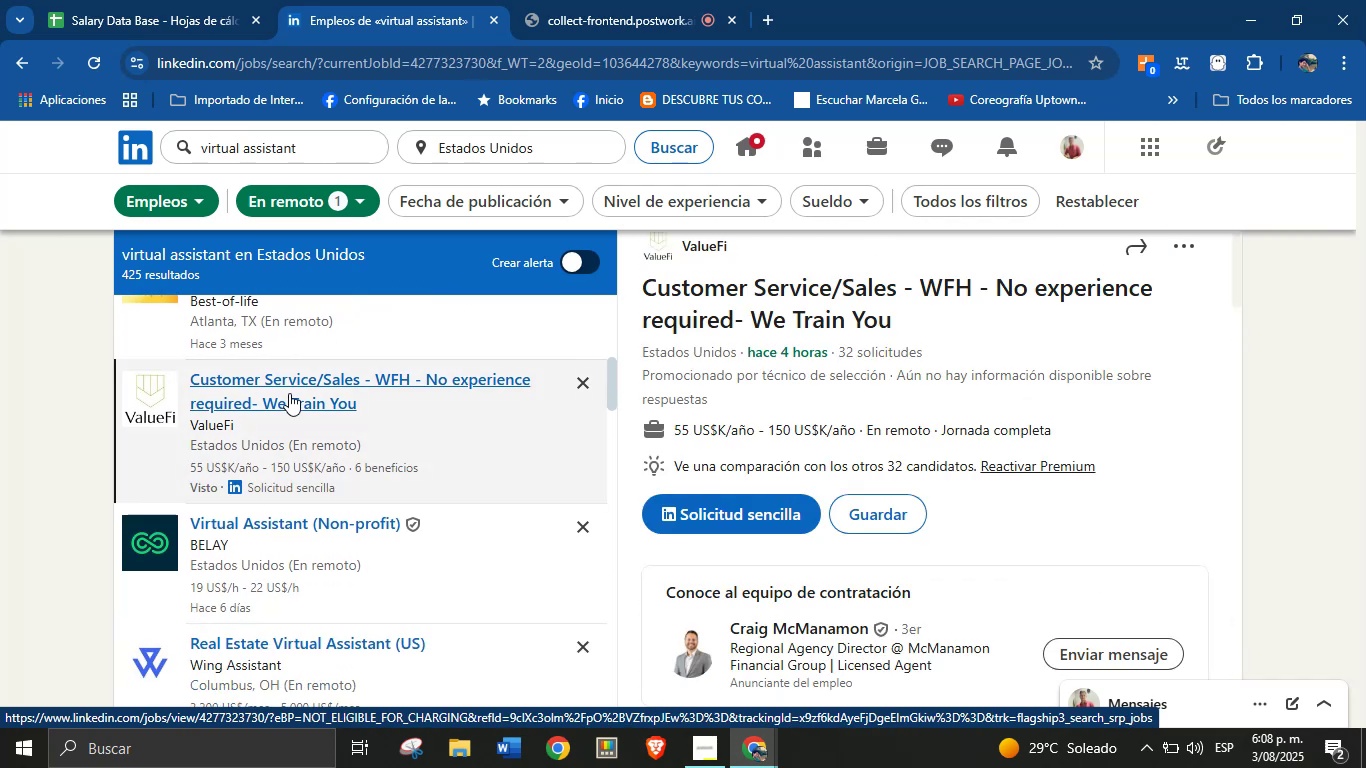 
wait(9.86)
 